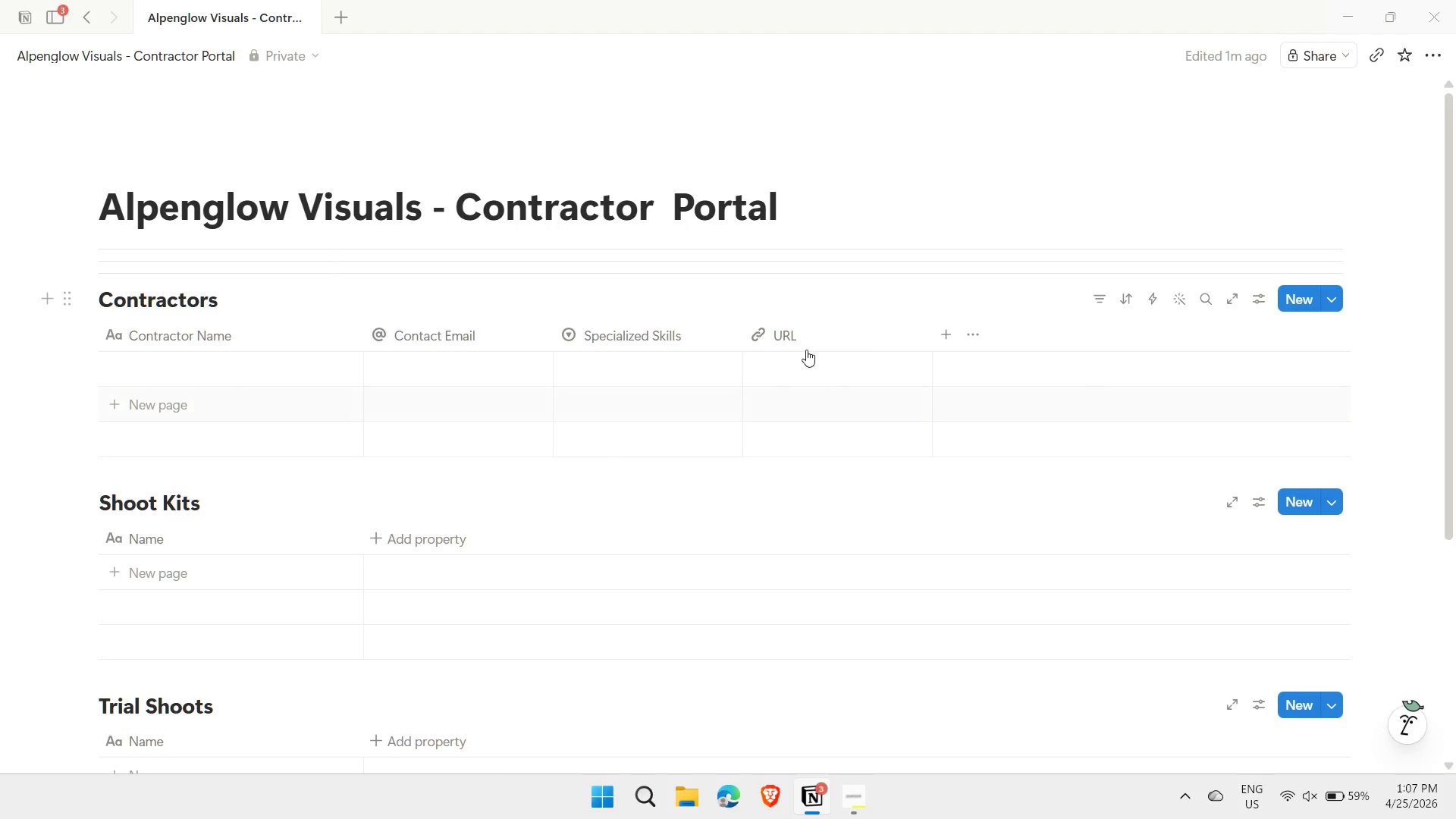 
left_click([797, 344])
 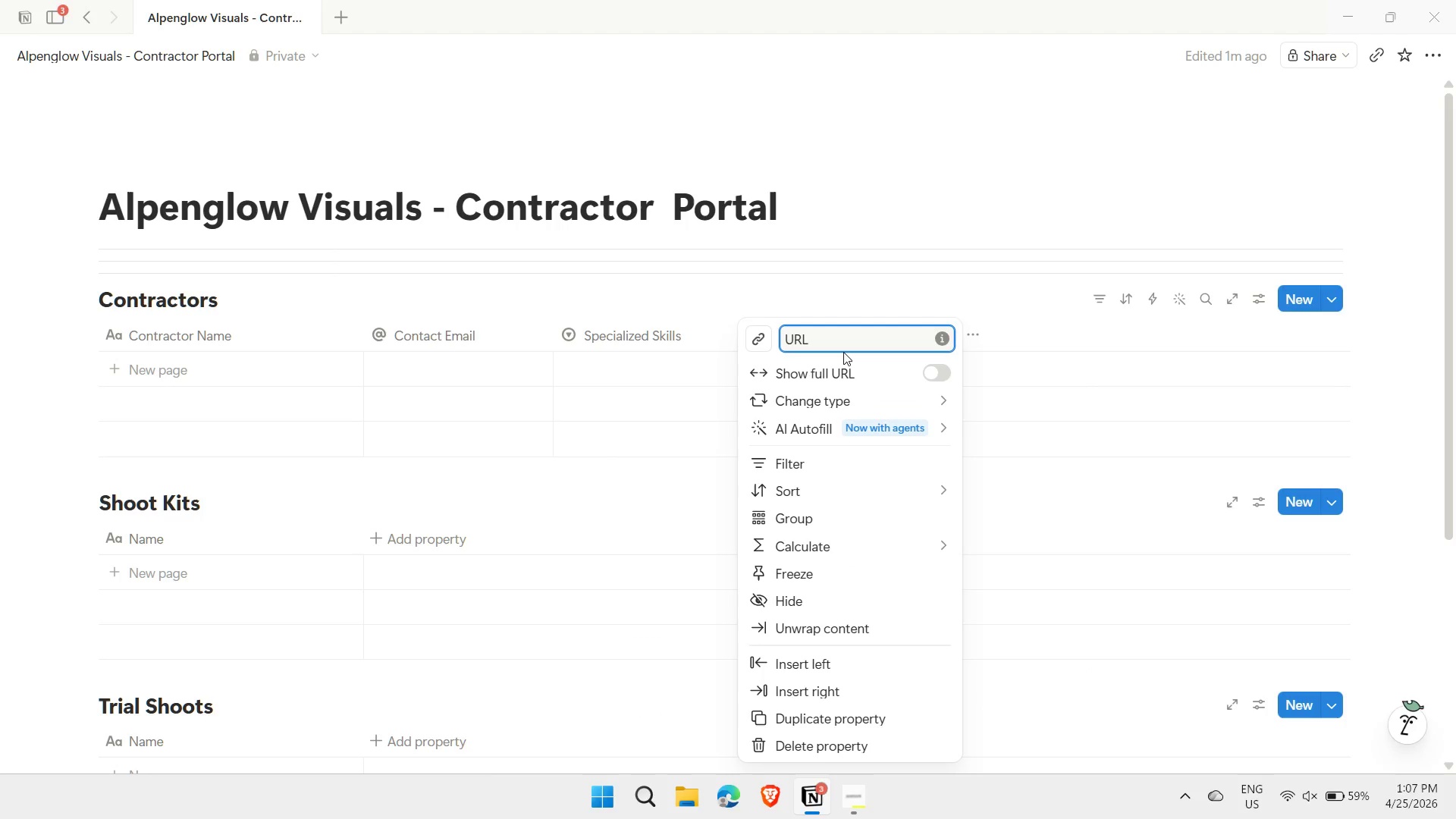 
key(Backspace)
key(Backspace)
key(Backspace)
key(Backspace)
type(Portfolio Link)
 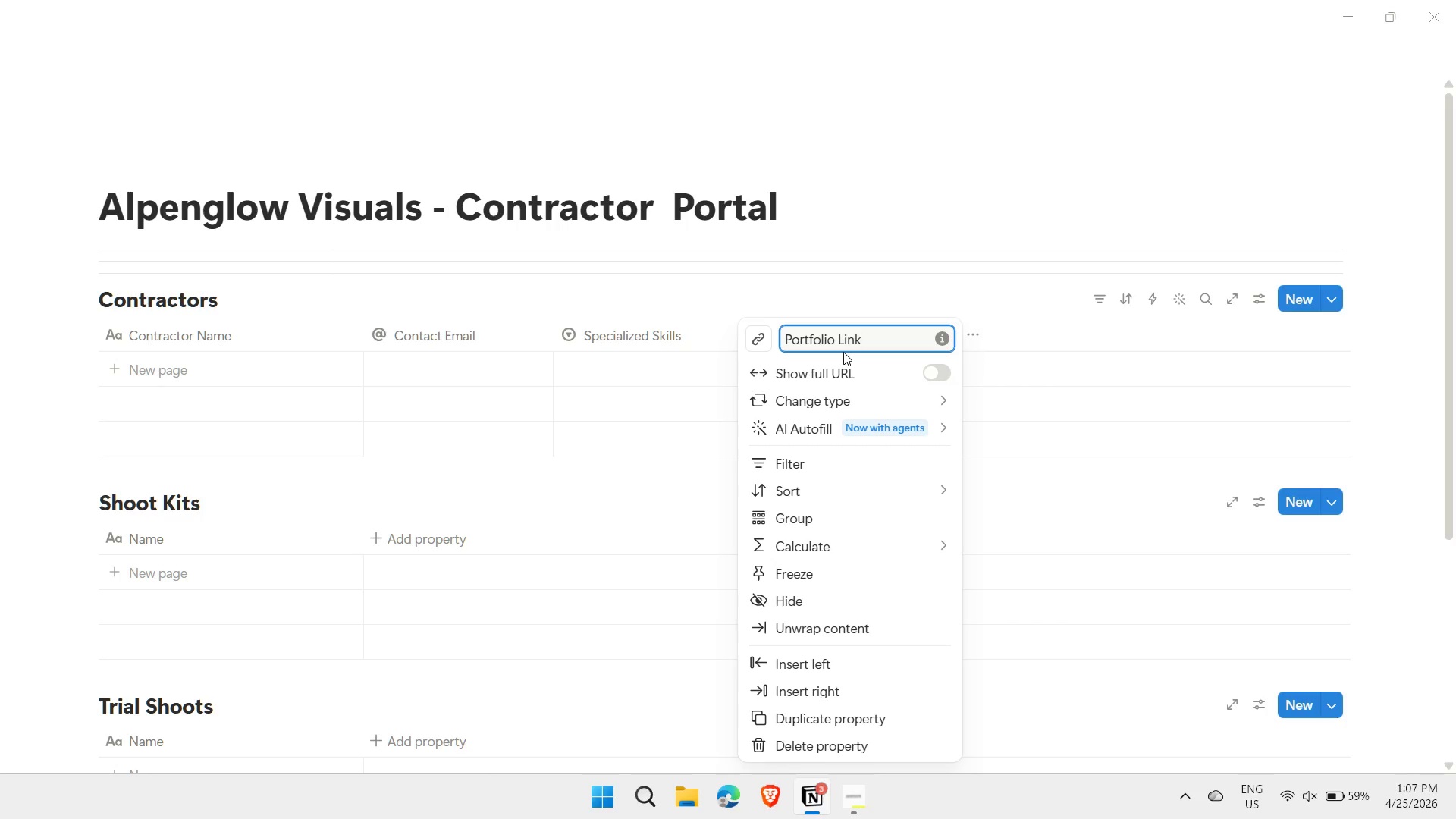 
 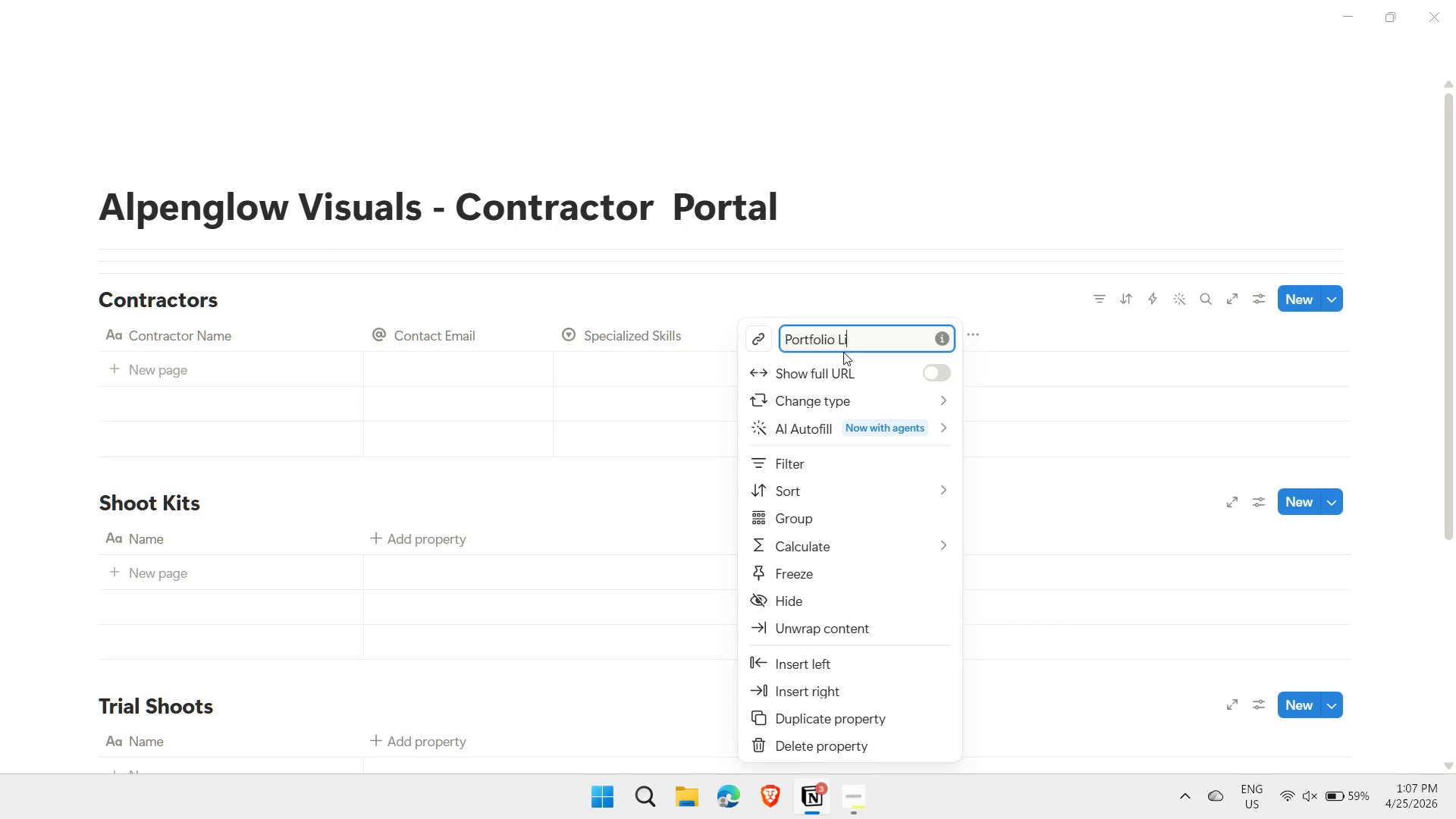 
key(Enter)
 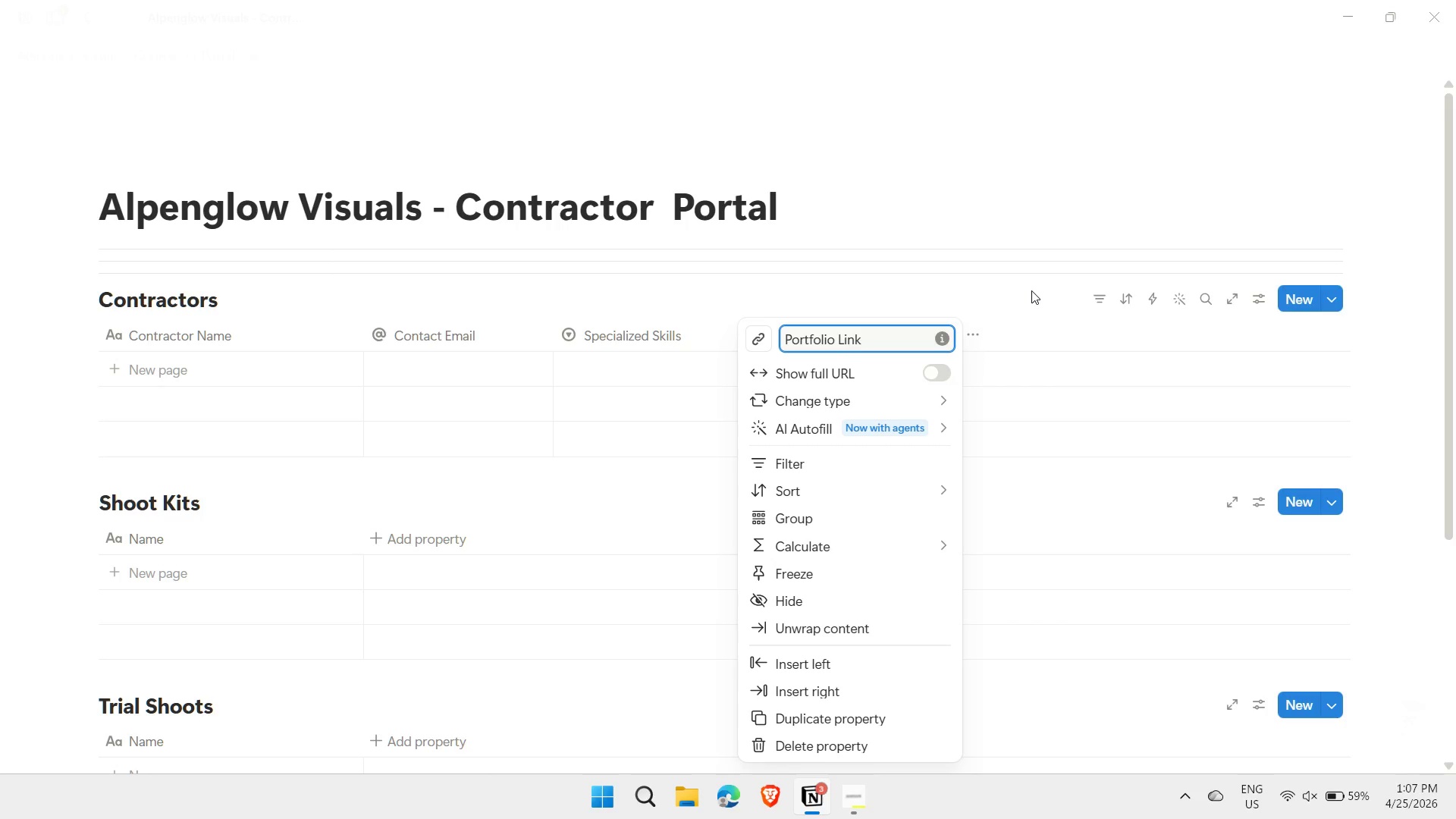 
left_click([1049, 320])
 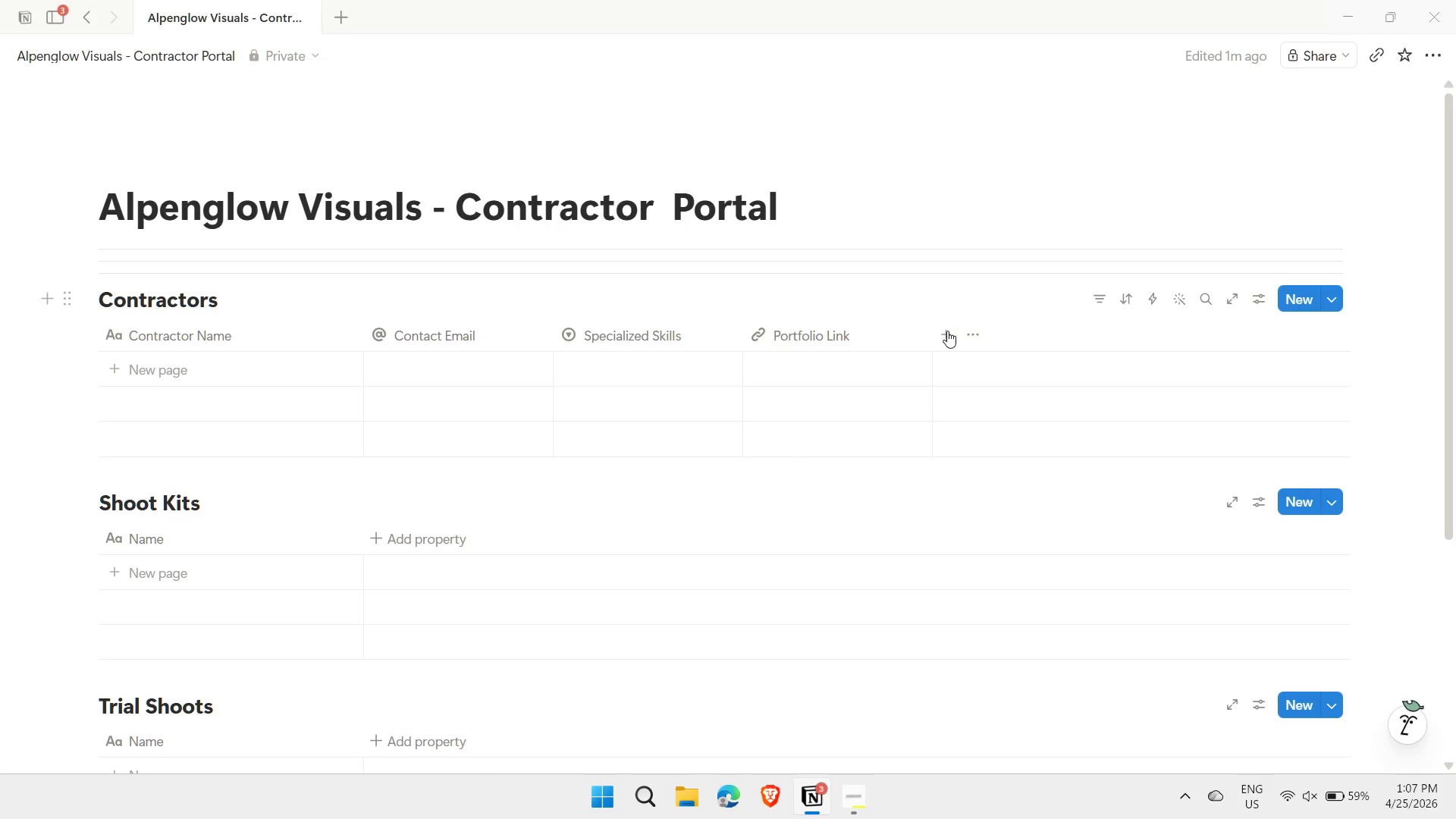 
left_click([946, 331])
 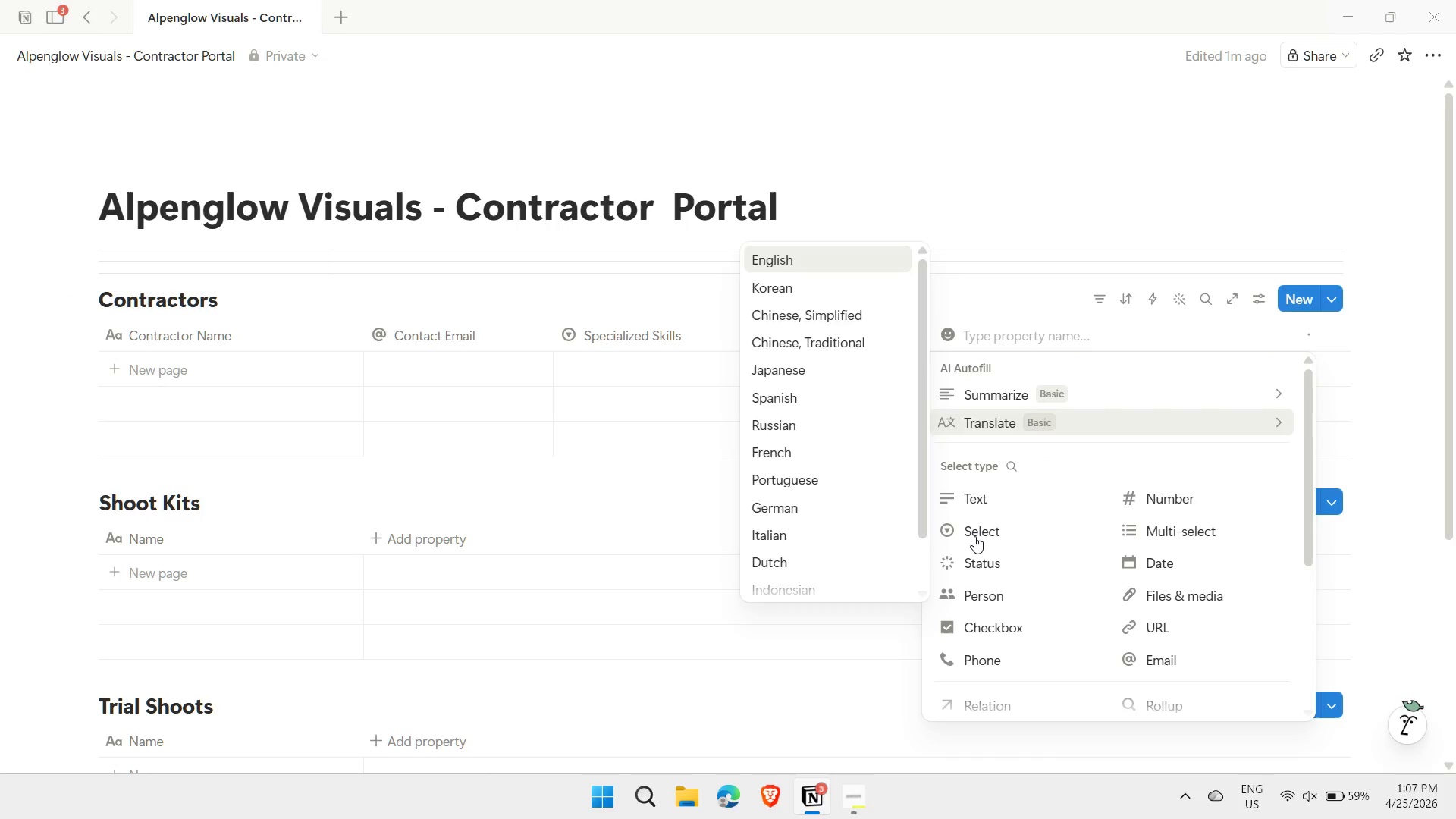 
left_click([974, 536])
 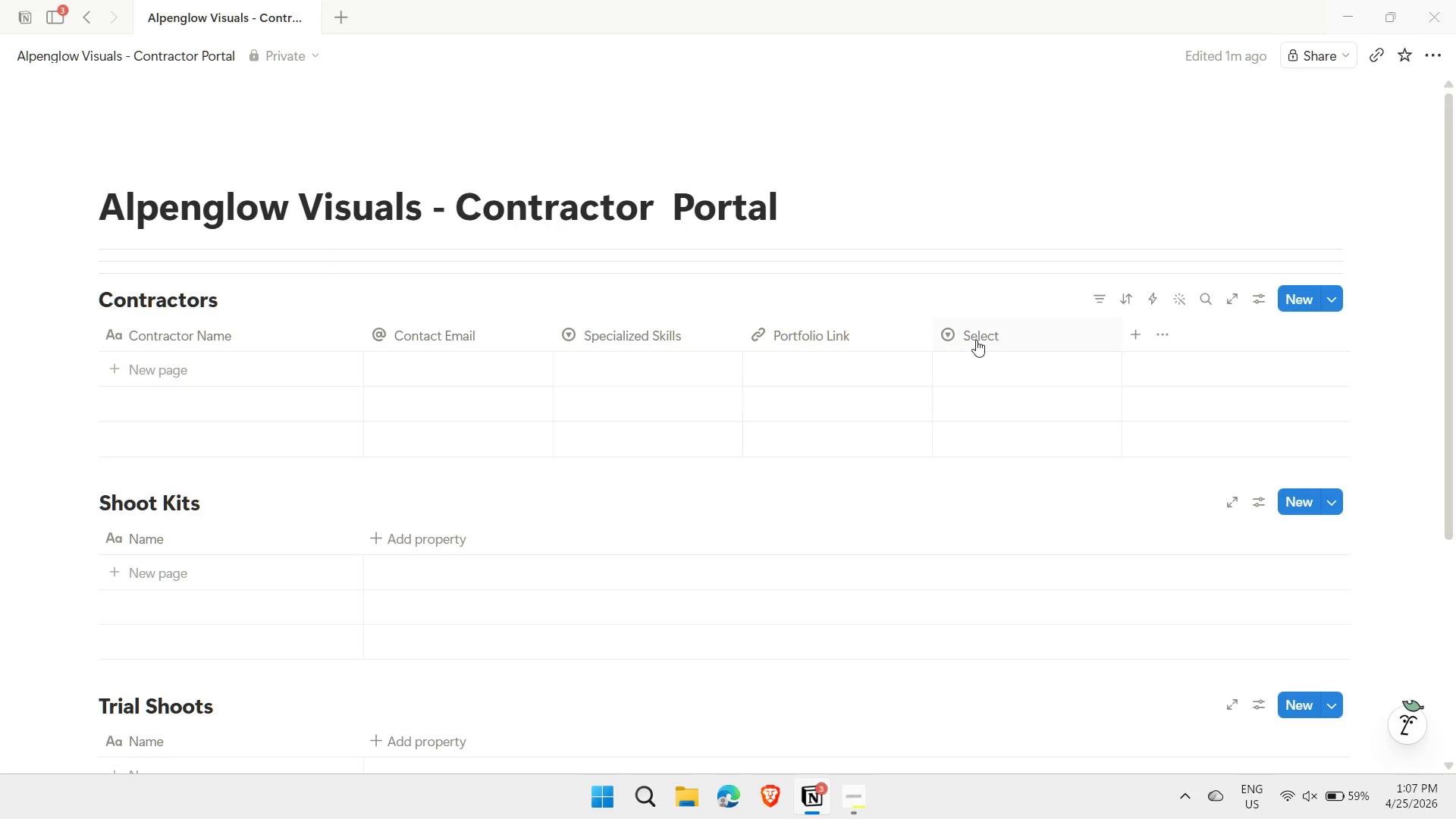 
left_click([975, 340])
 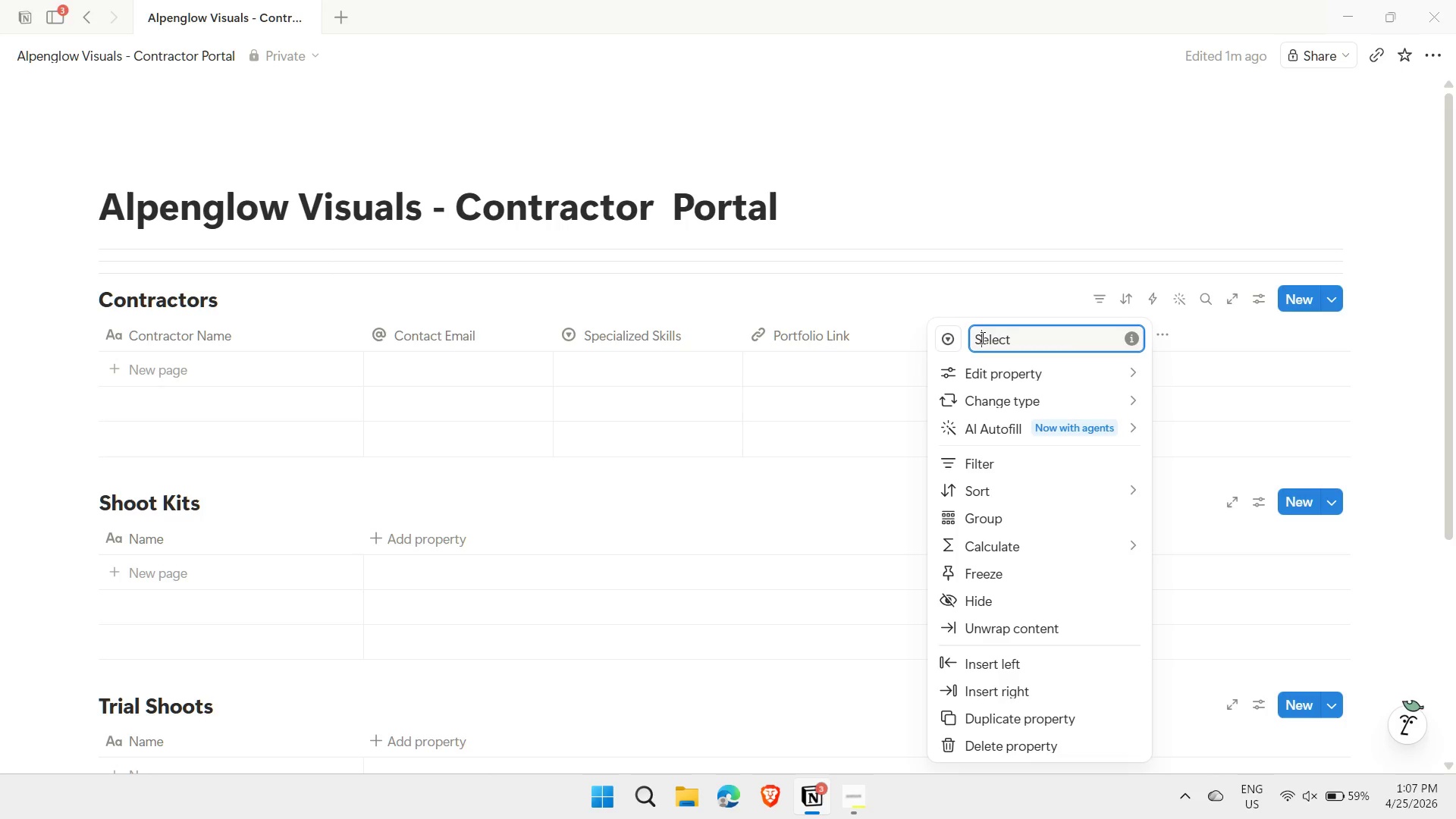 
double_click([981, 337])
 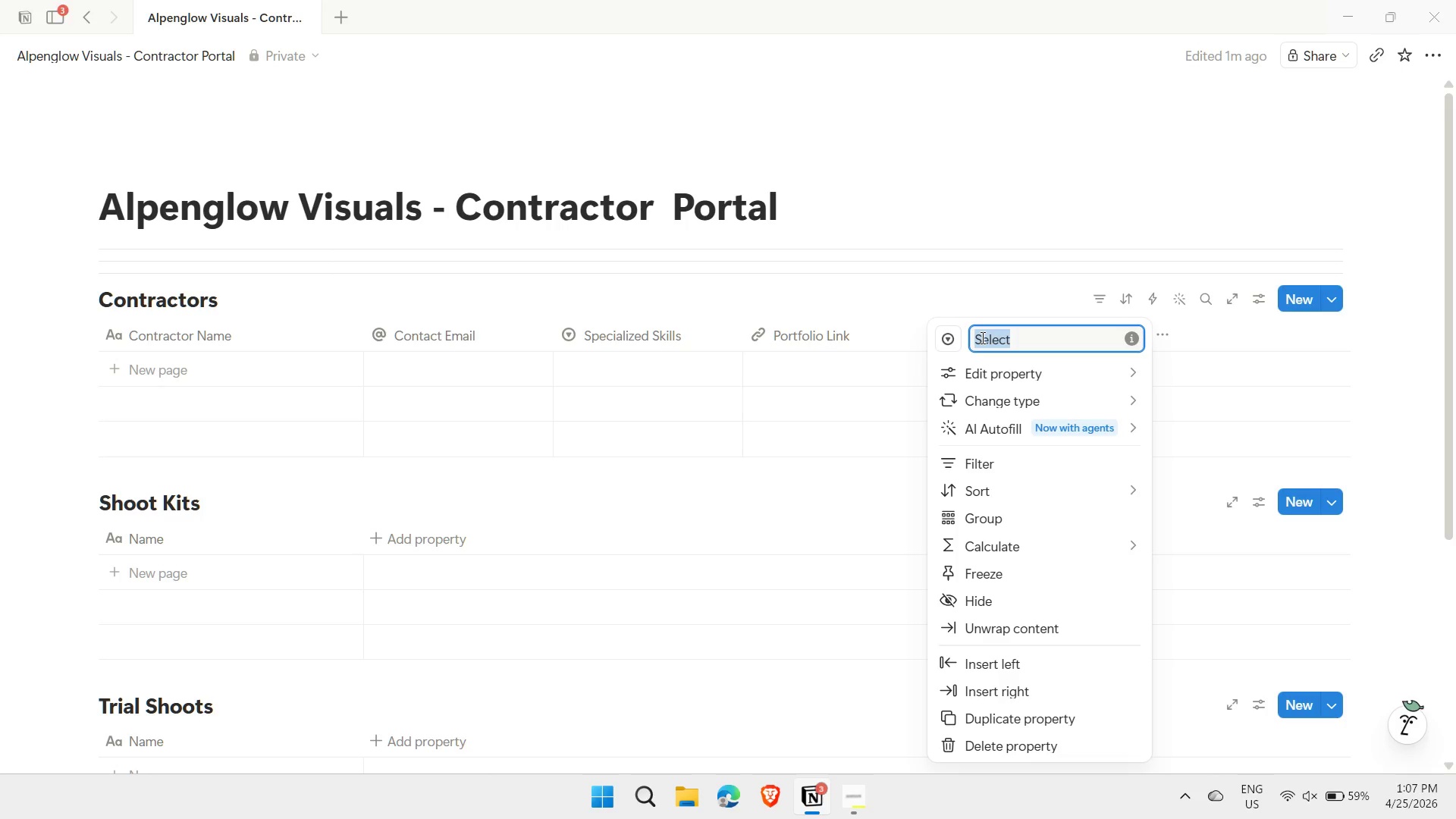 
type(Status)
 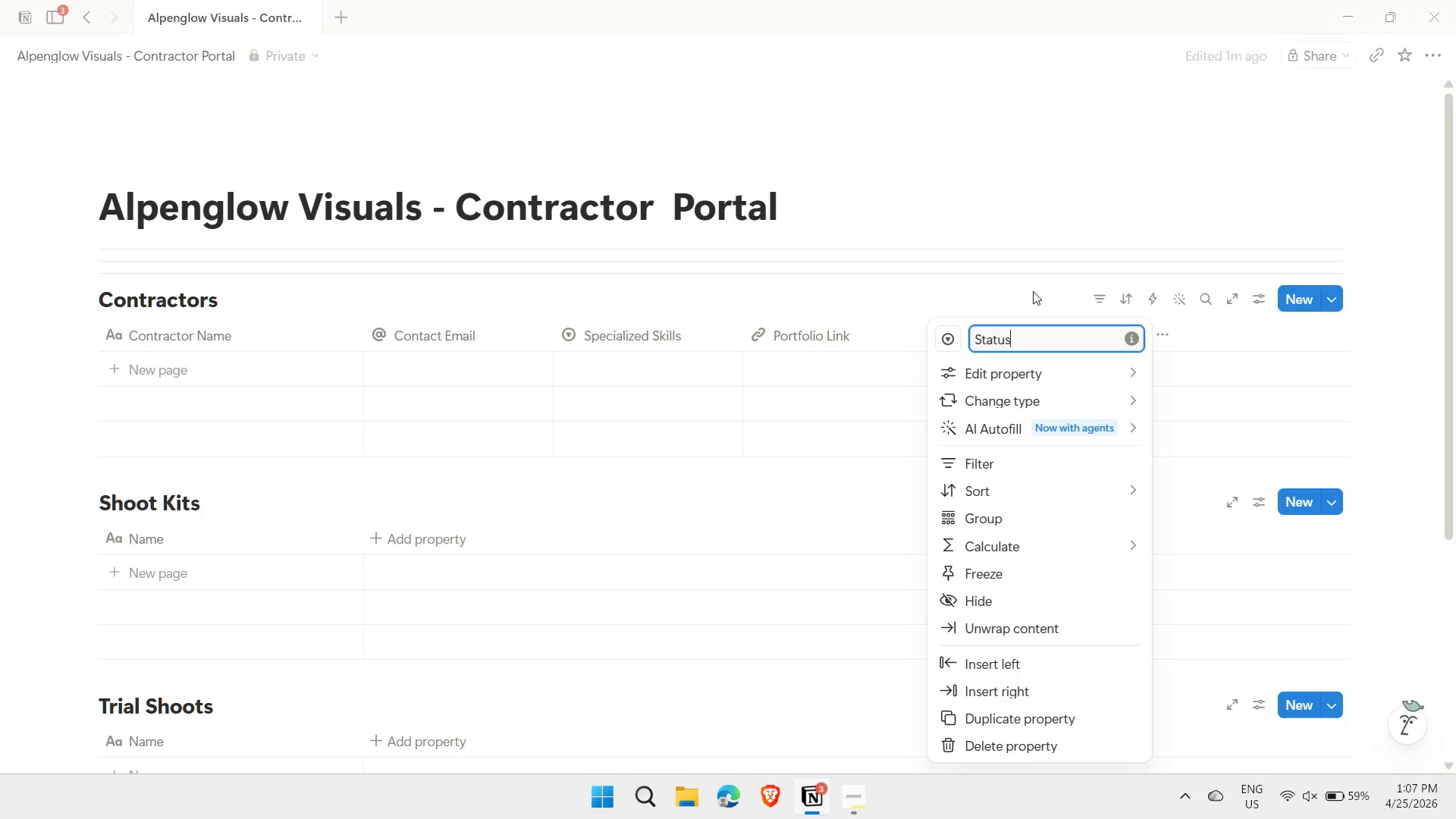 
left_click([1033, 291])
 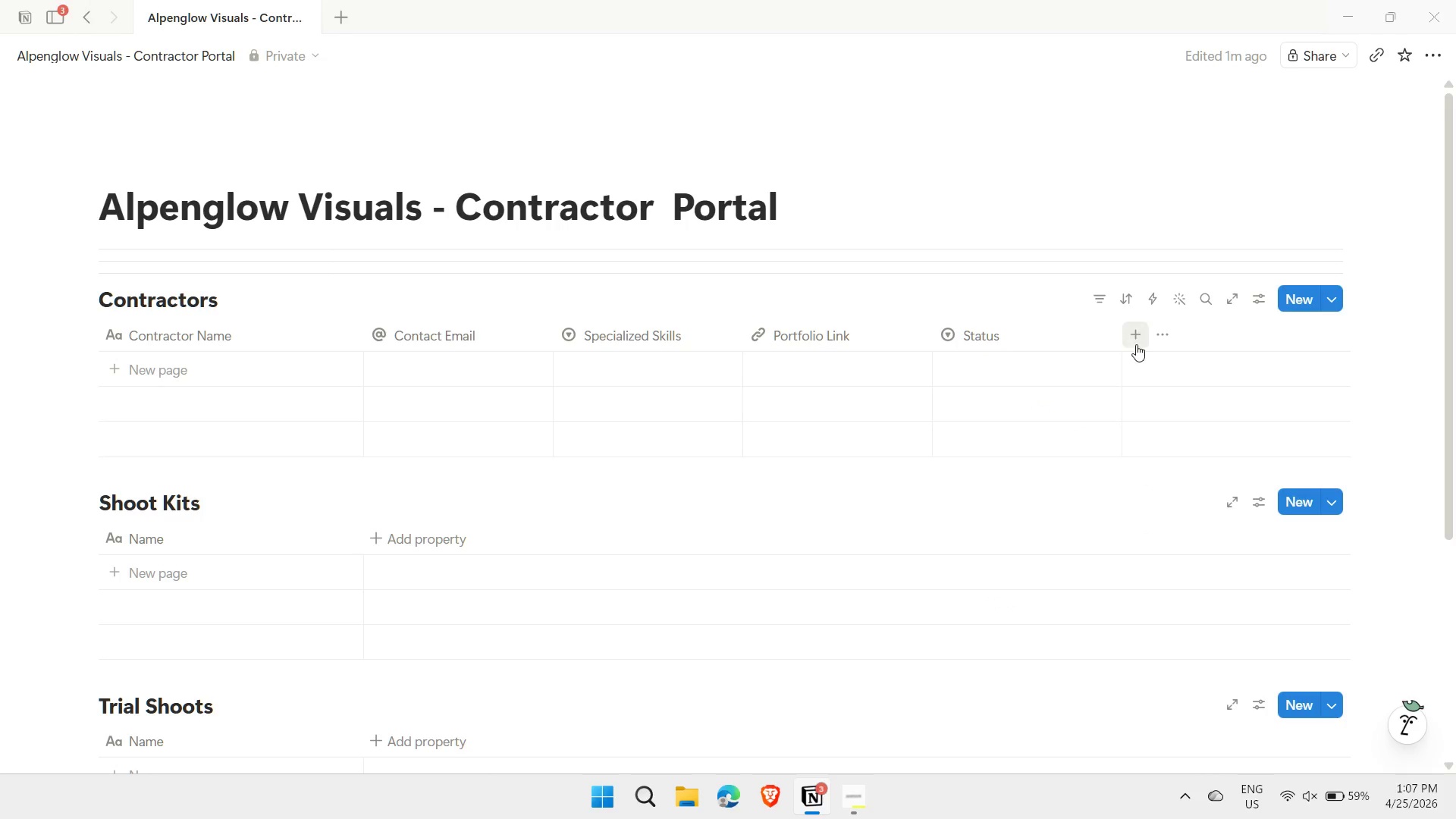 
left_click([1135, 345])
 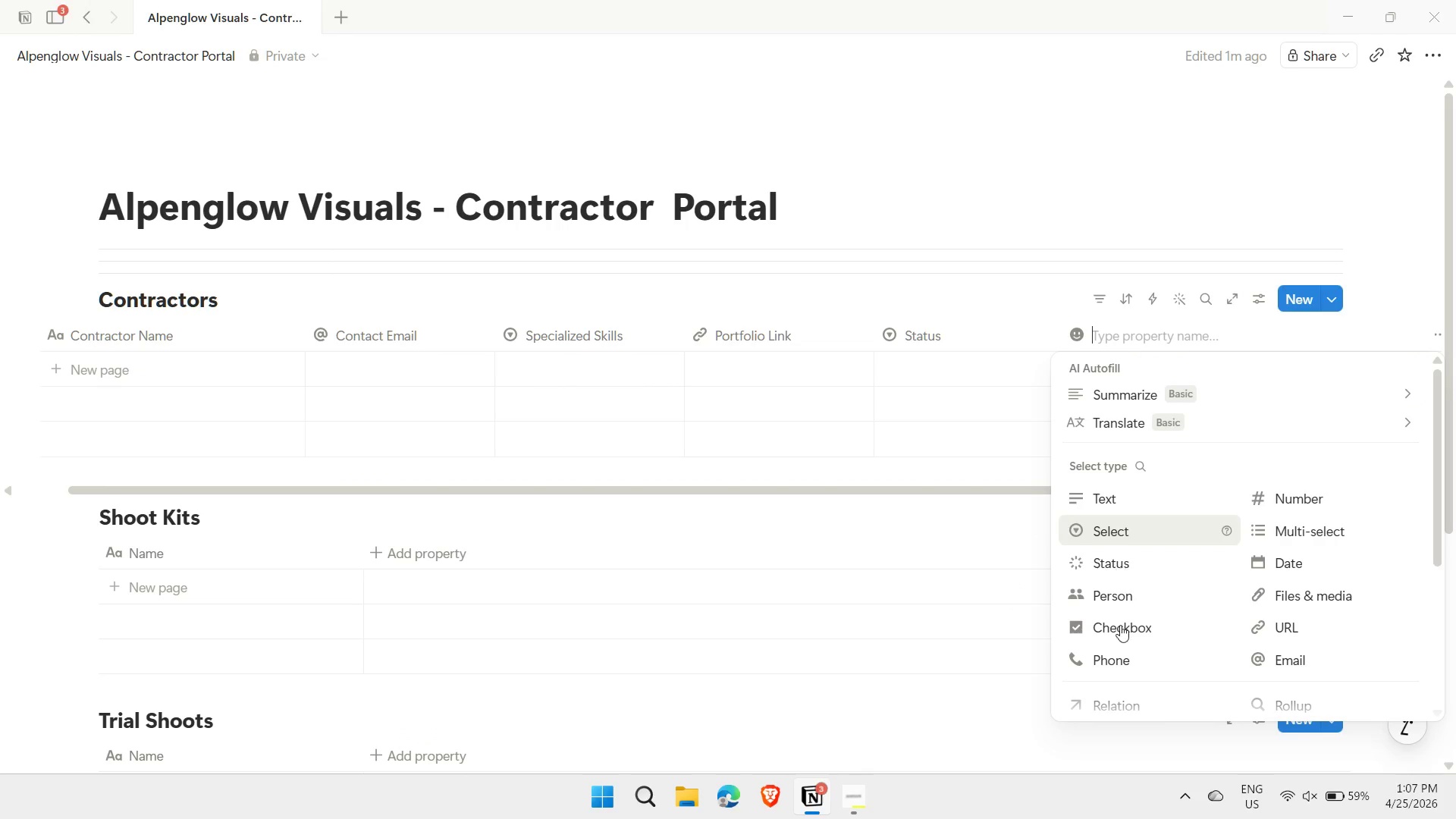 
left_click([1119, 628])
 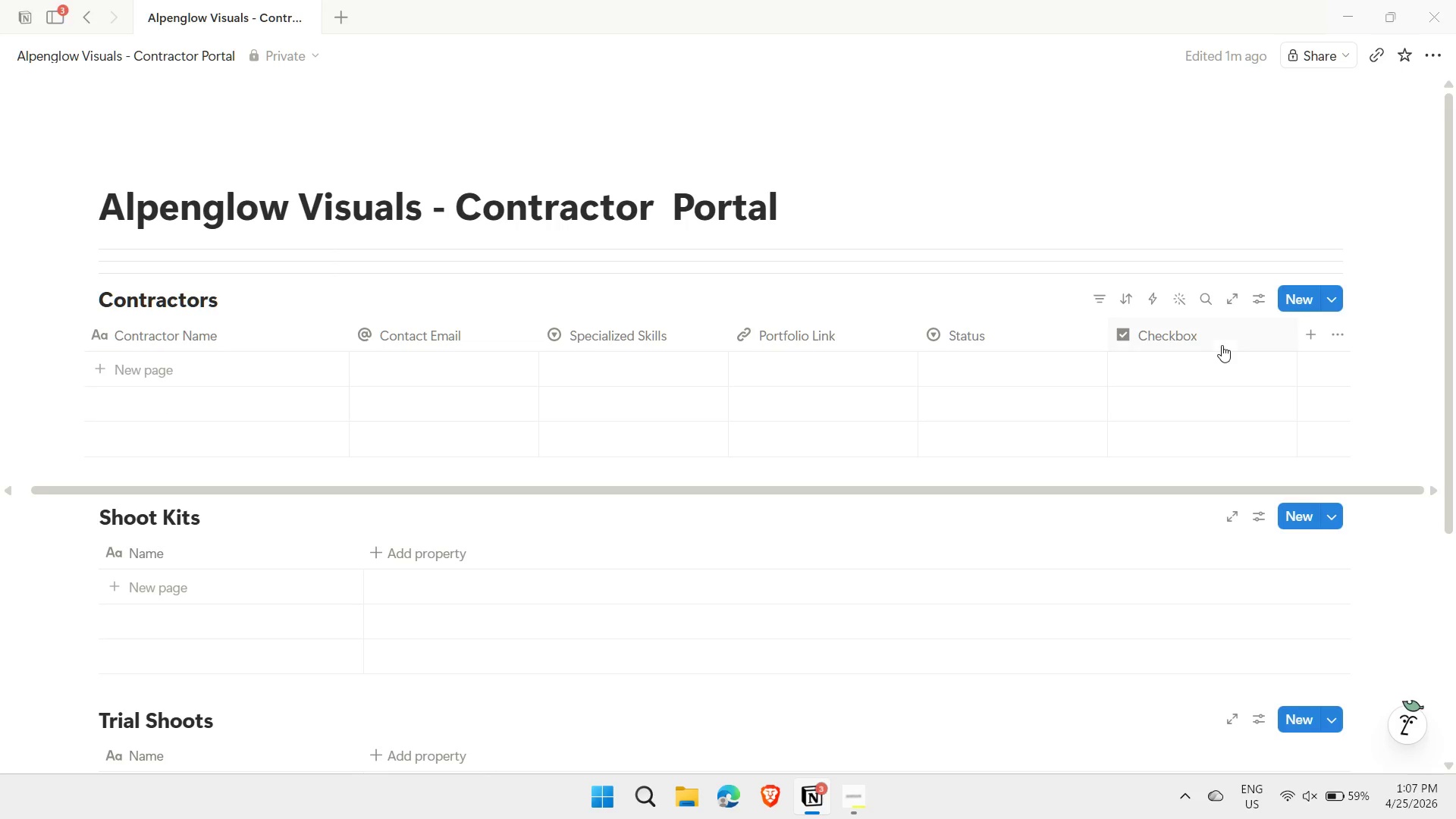 
left_click([1173, 328])
 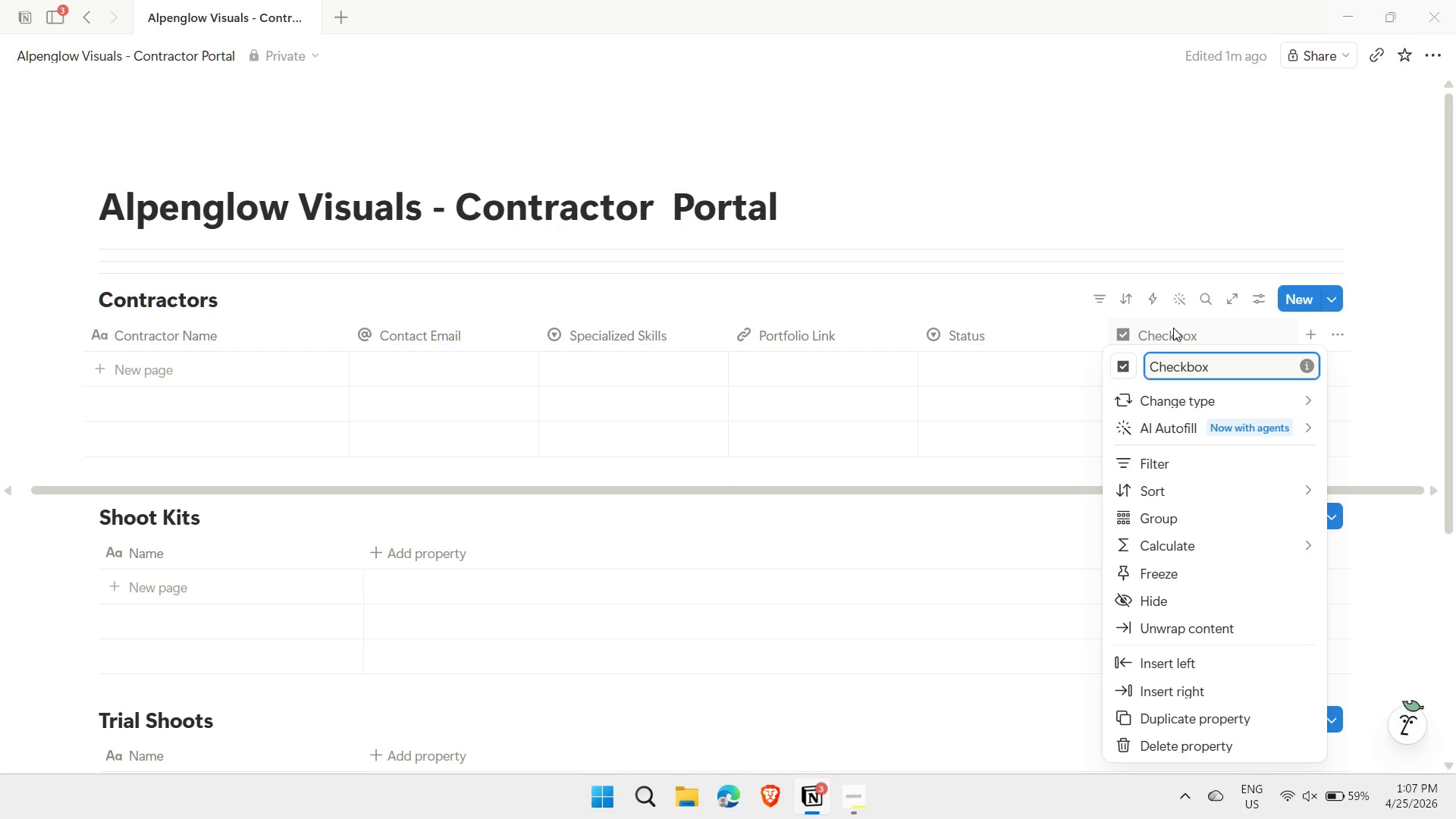 
hold_key(key=Backspace, duration=1.01)
 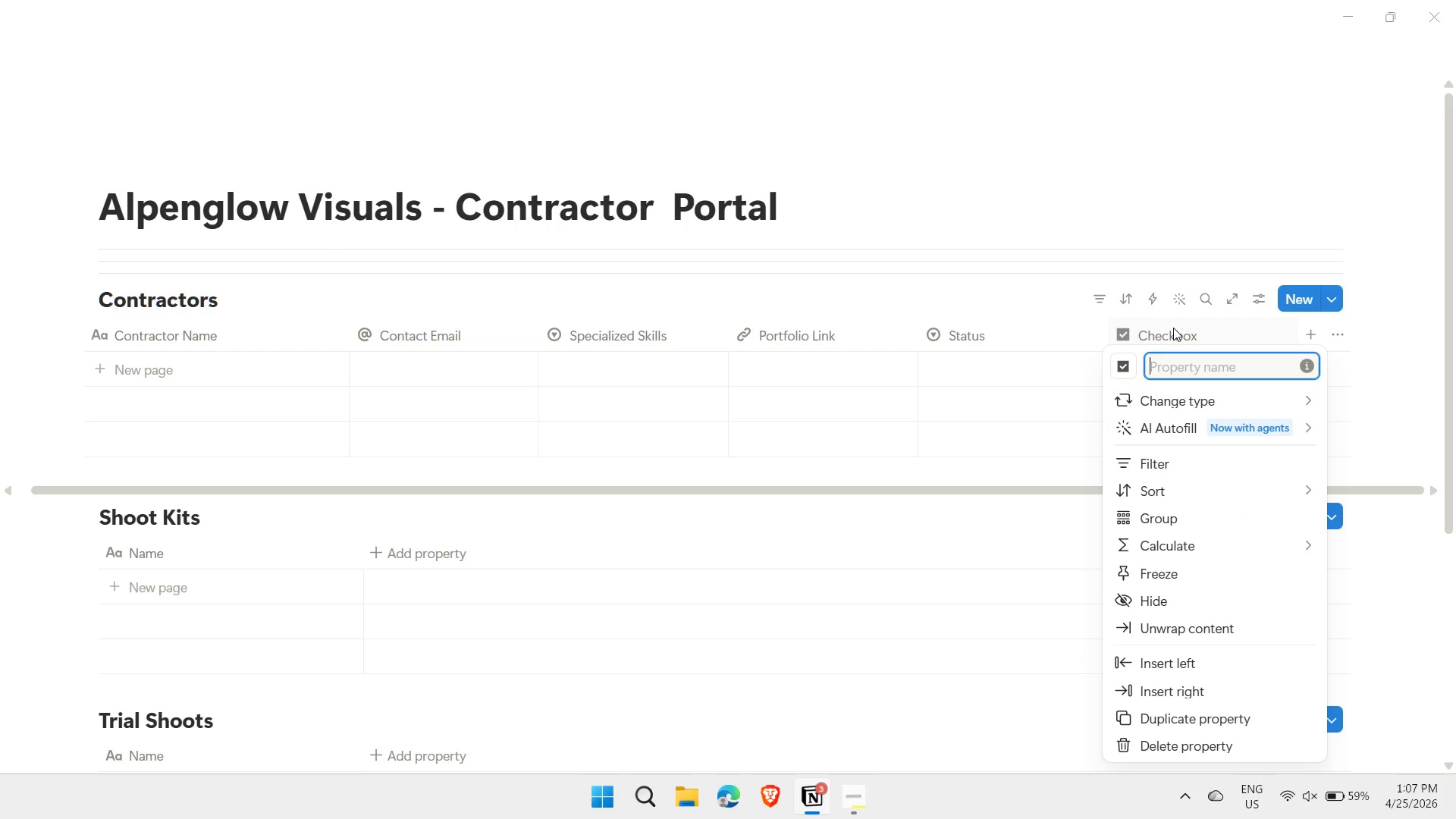 
type(Has Sony A7SIII)
 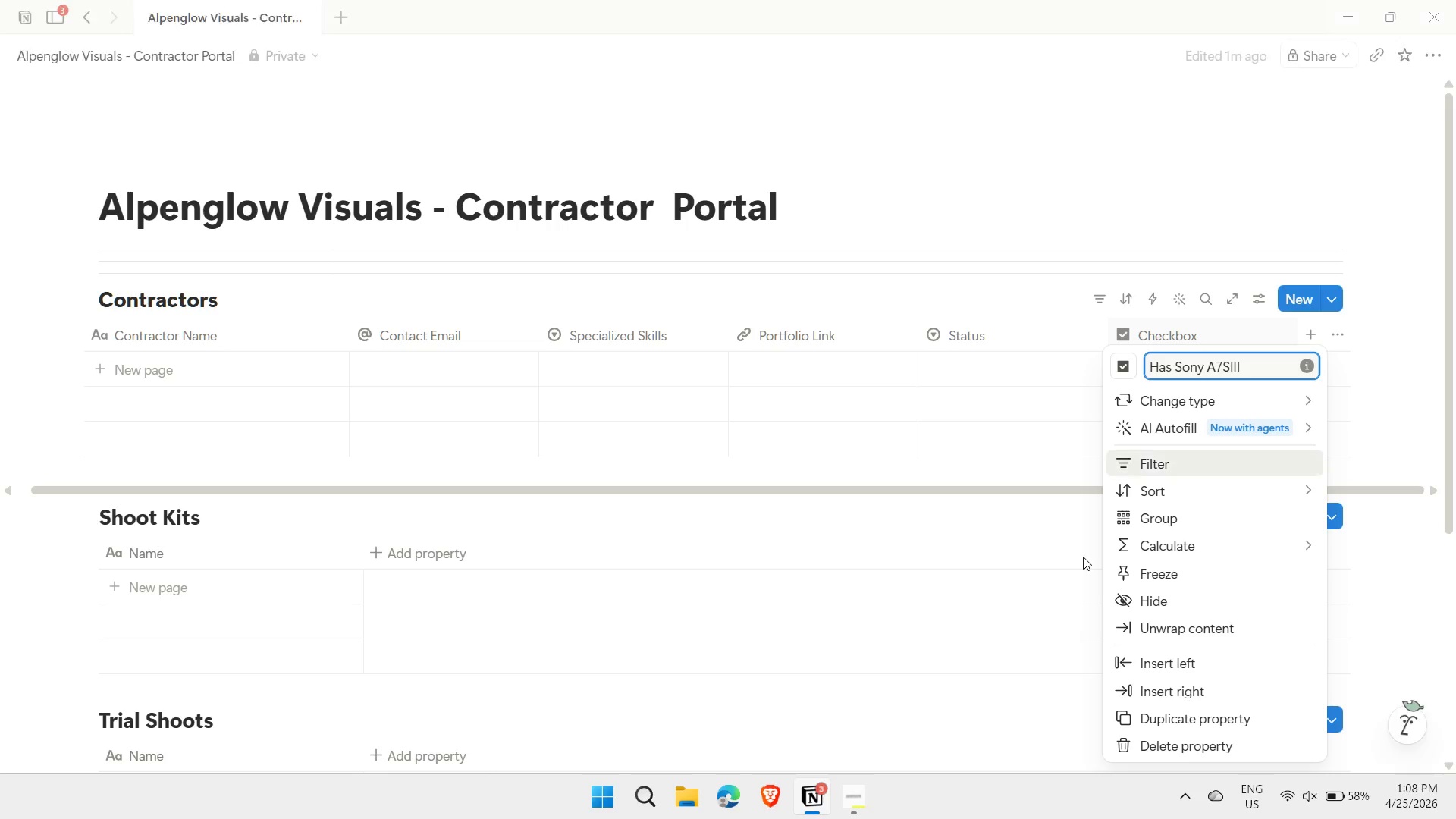 
left_click([1052, 532])
 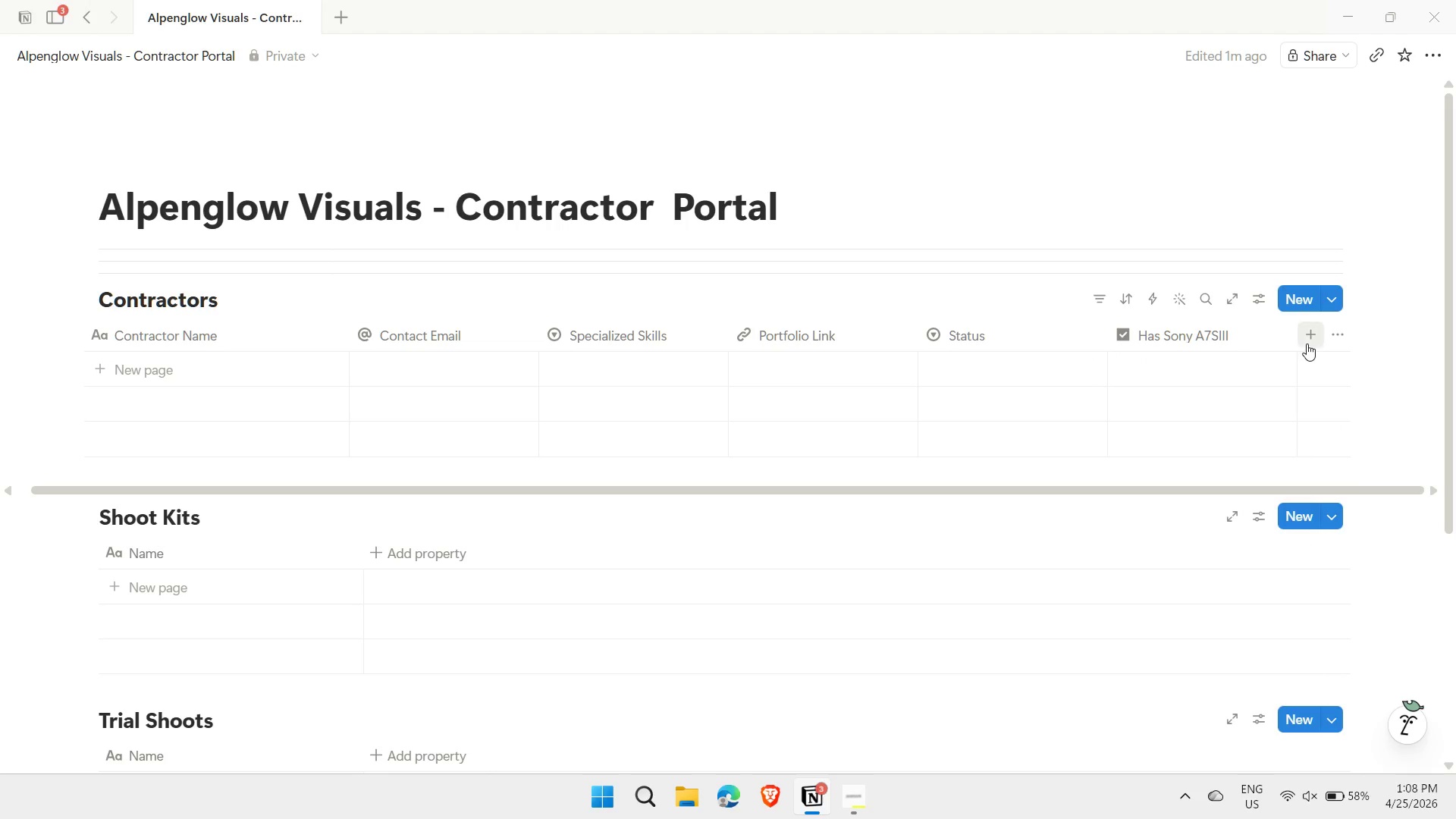 
left_click([1310, 340])
 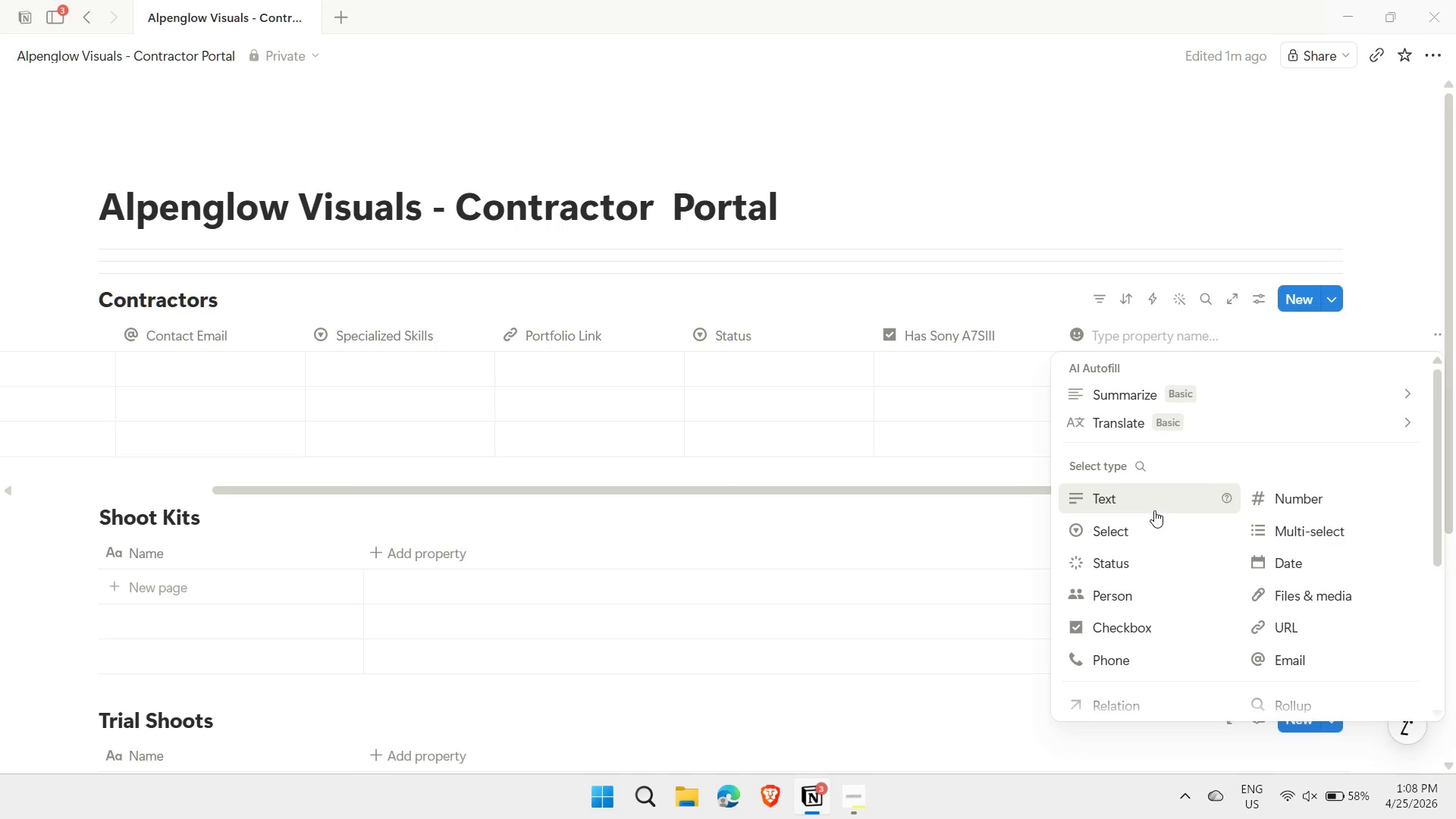 
wait(6.39)
 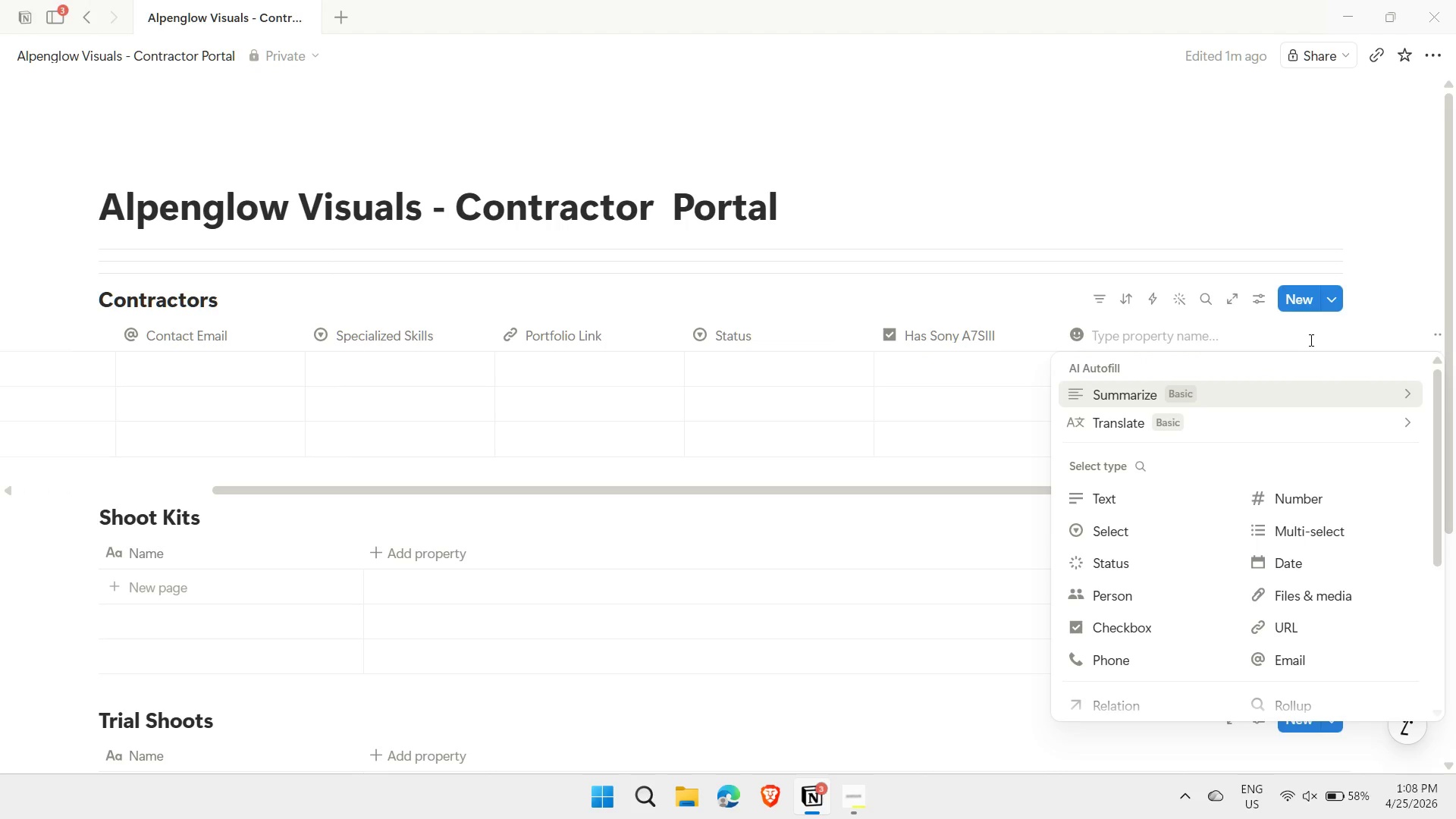 
left_click([1097, 625])
 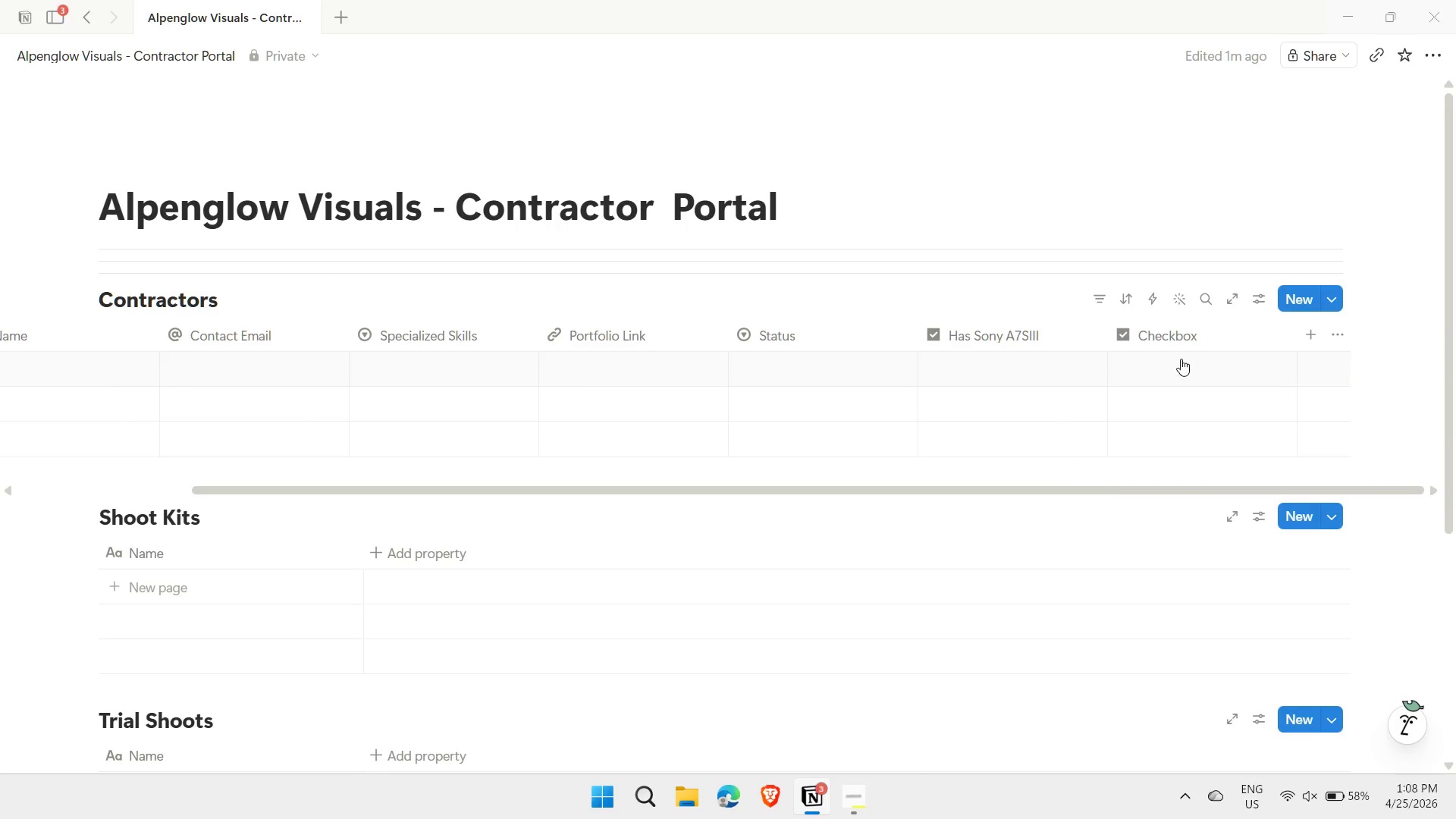 
left_click([1178, 344])
 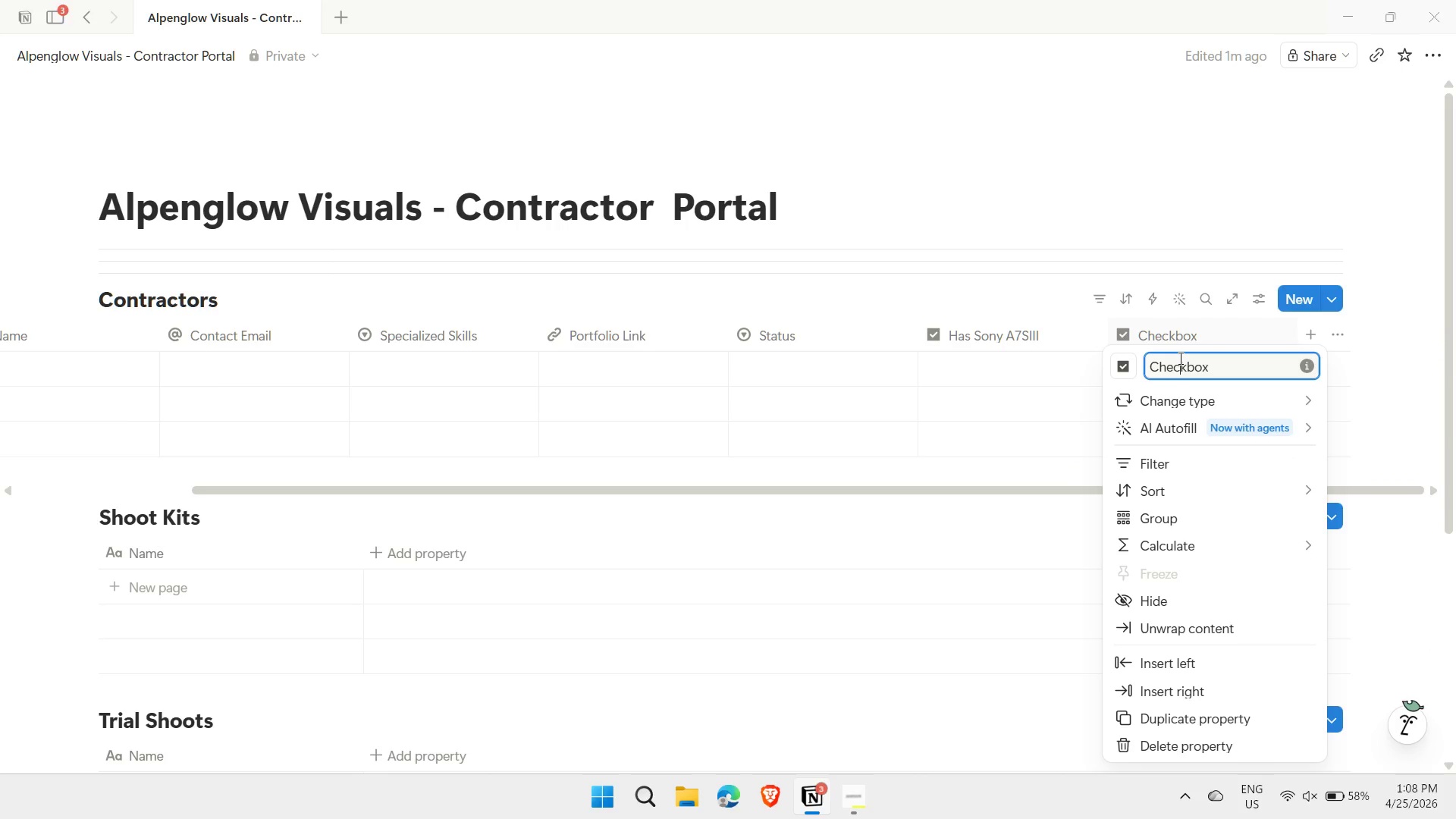 
double_click([1179, 358])
 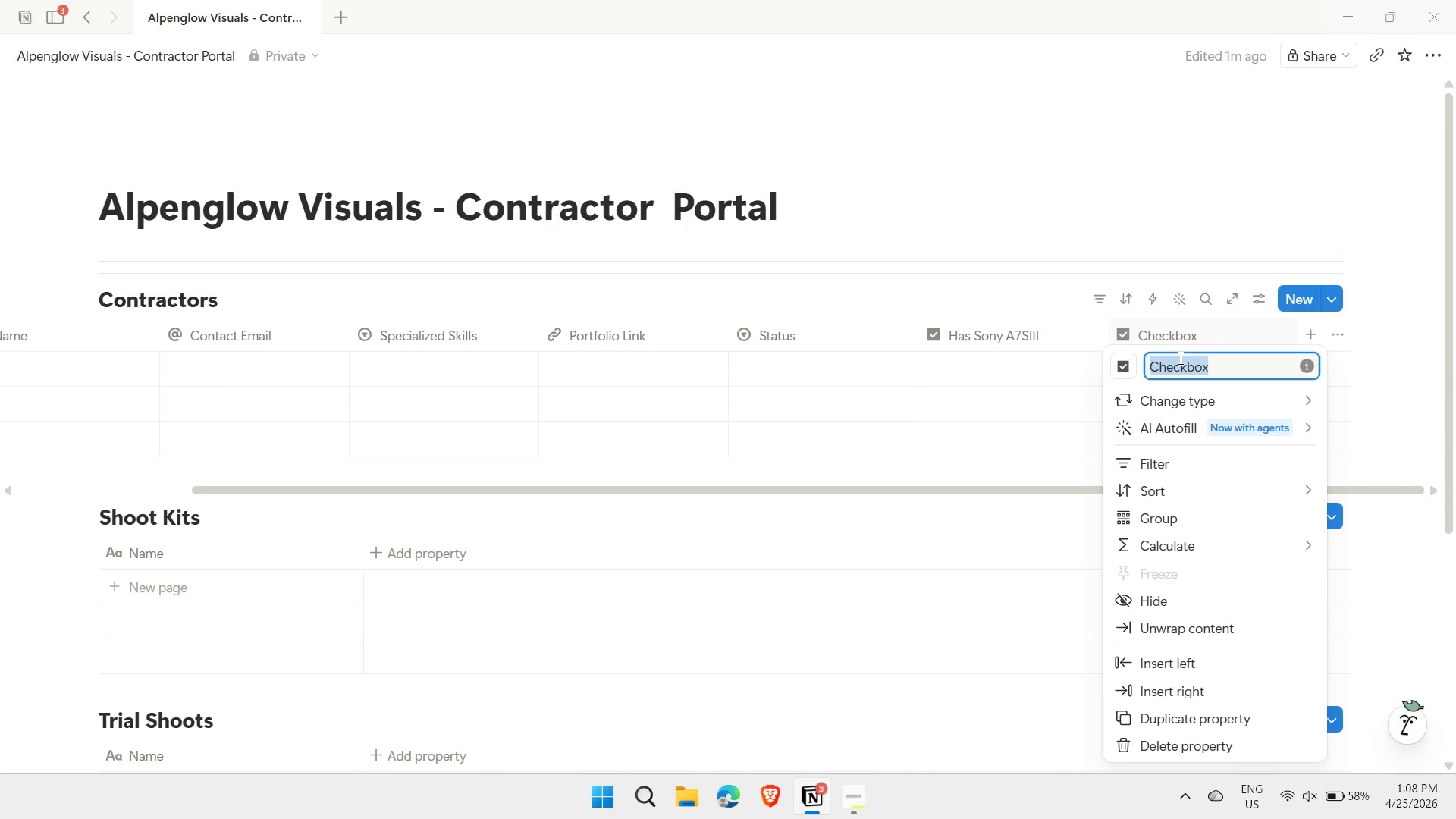 
type(hAS )
key(Backspace)
key(Backspace)
key(Backspace)
key(Backspace)
type(Has Mavic 3 Pro)
 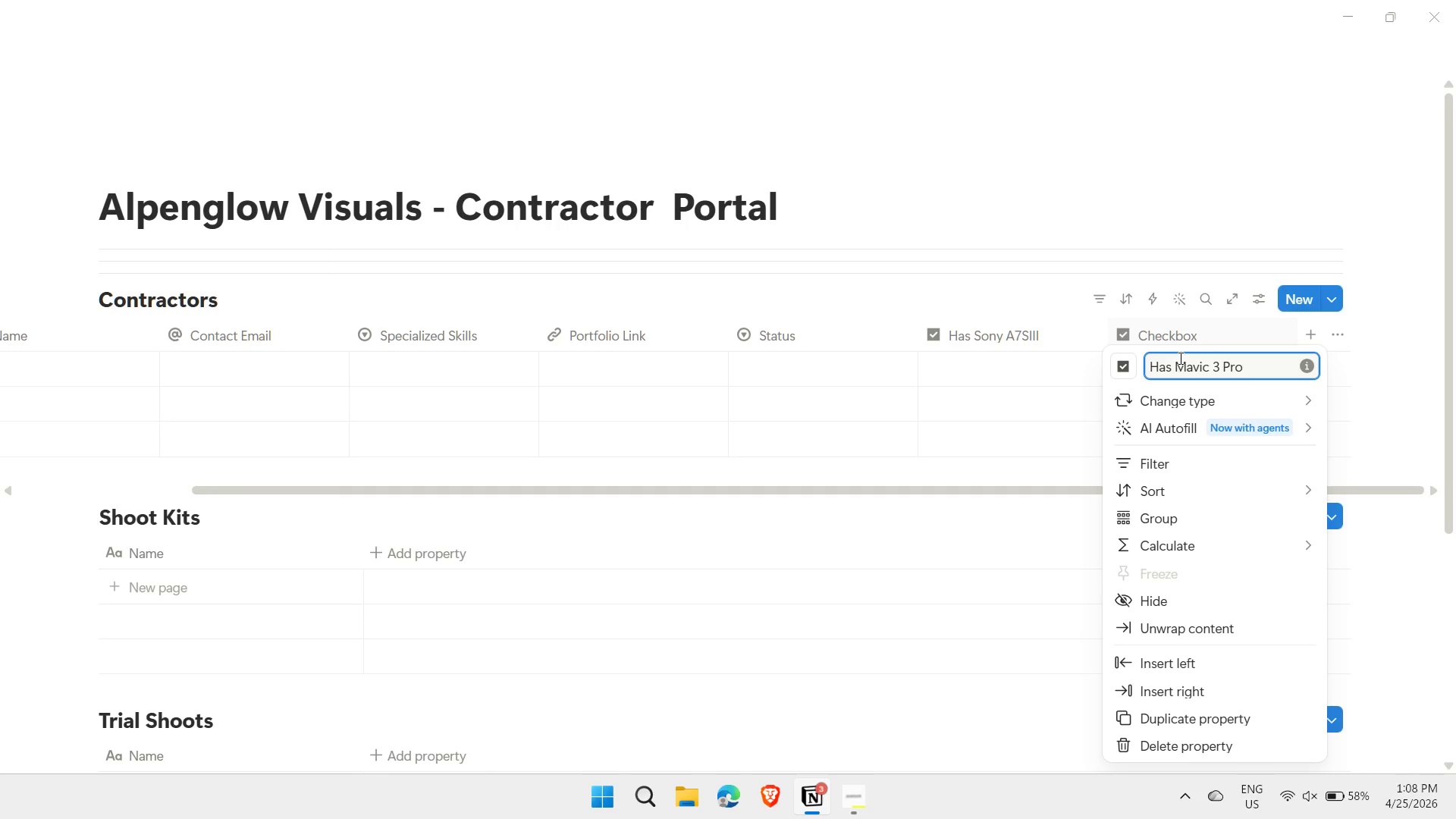 
left_click([1310, 330])
 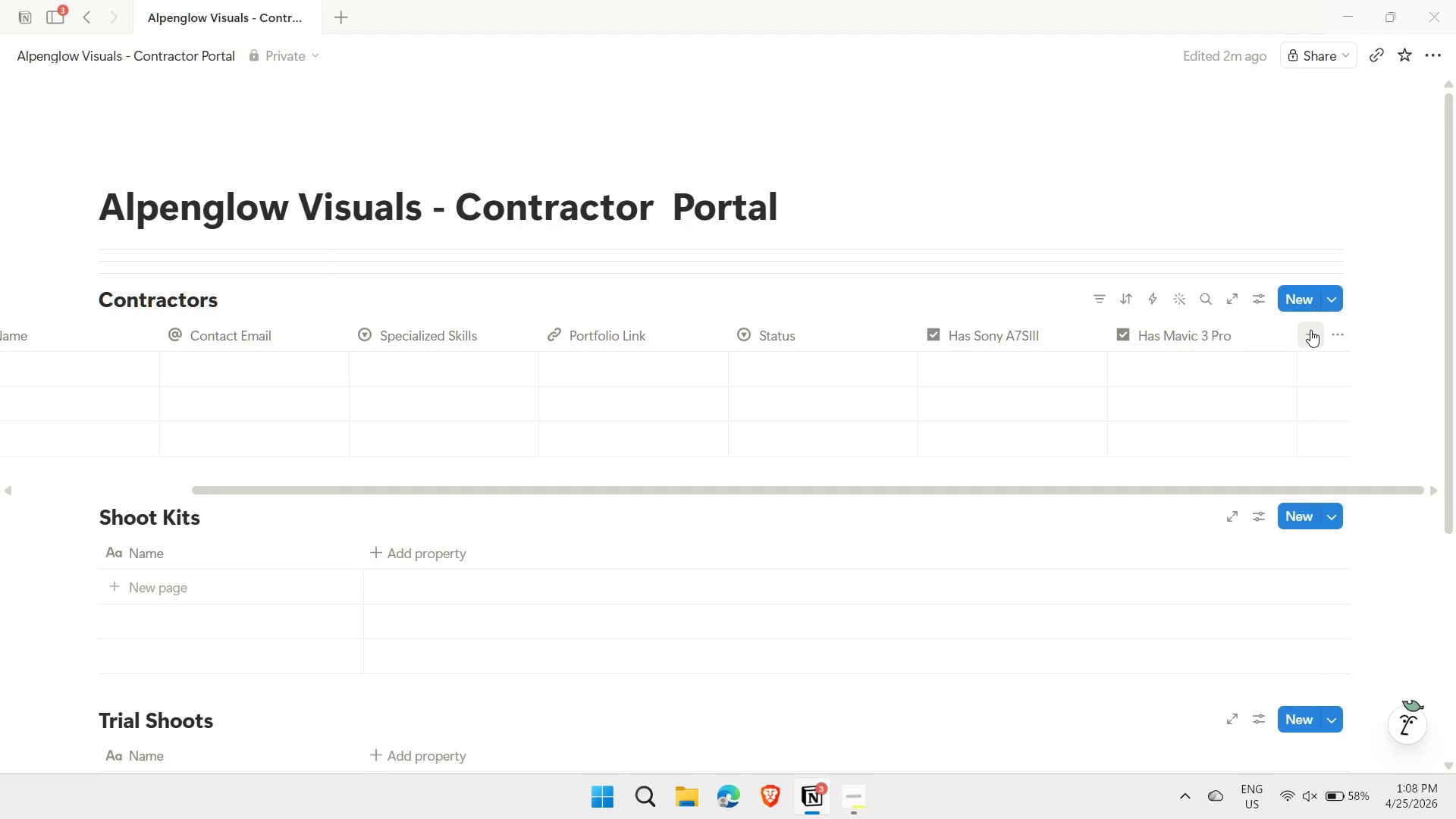 
left_click([1310, 330])
 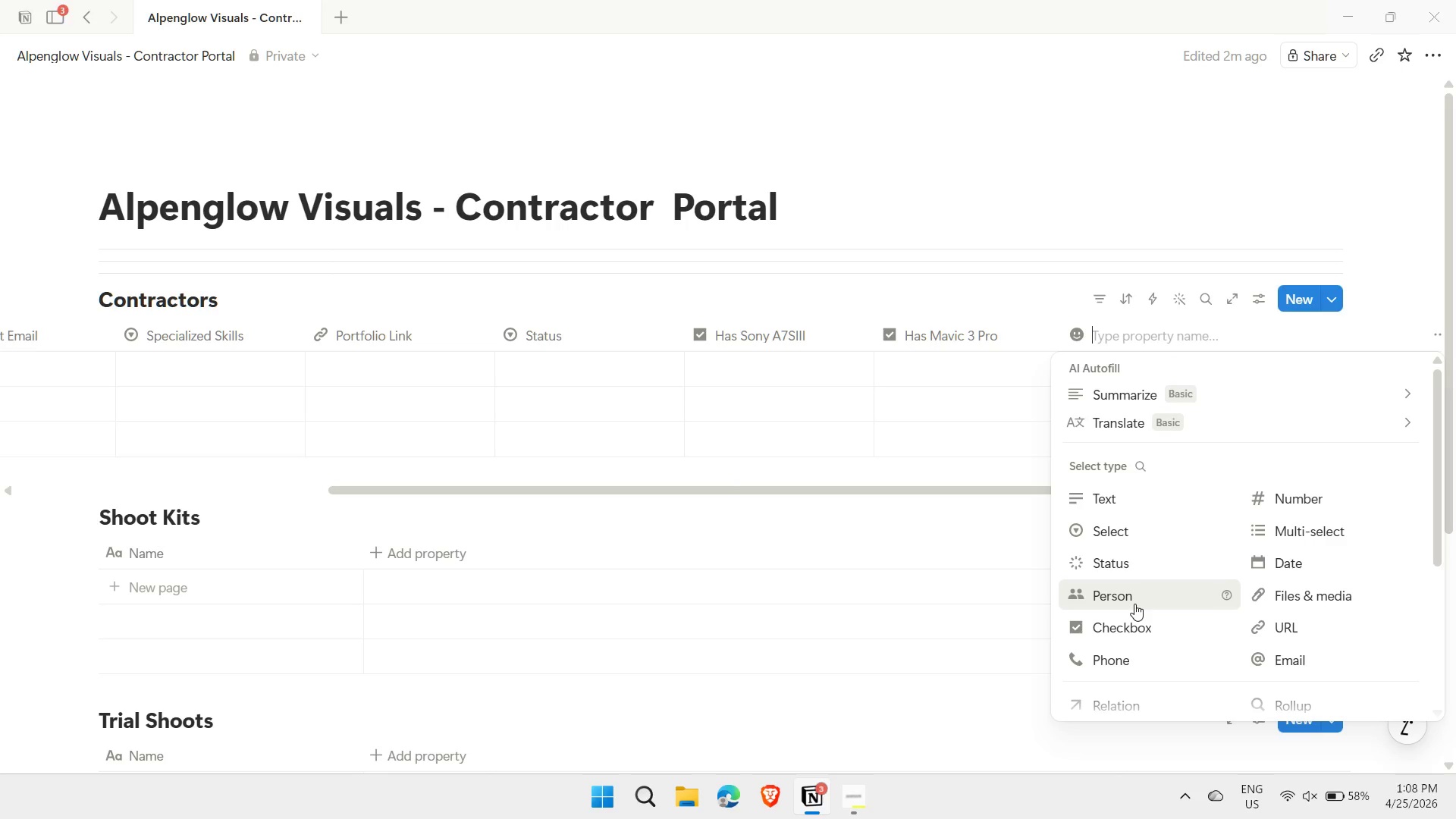 
wait(6.14)
 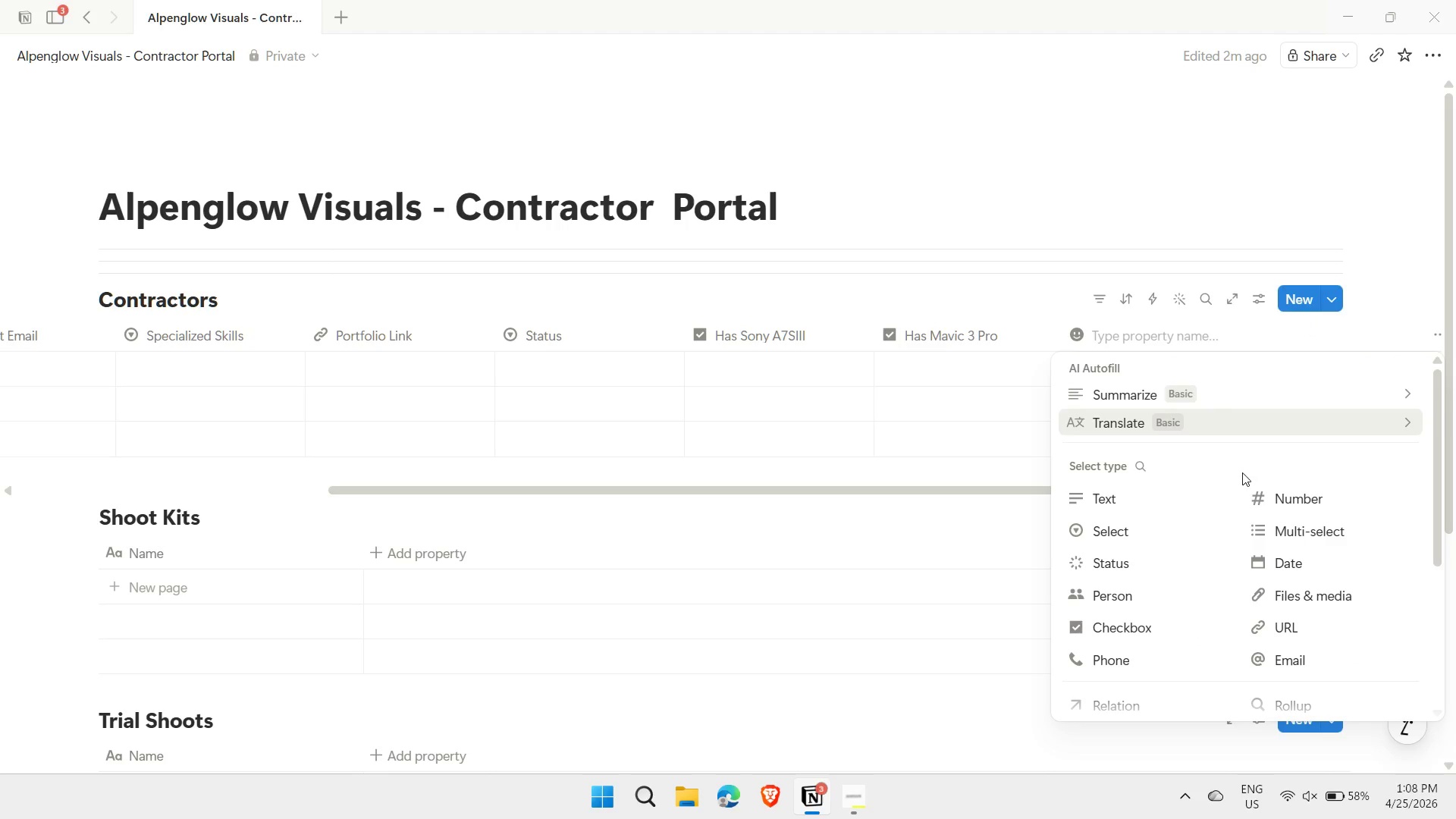 
left_click([1138, 529])
 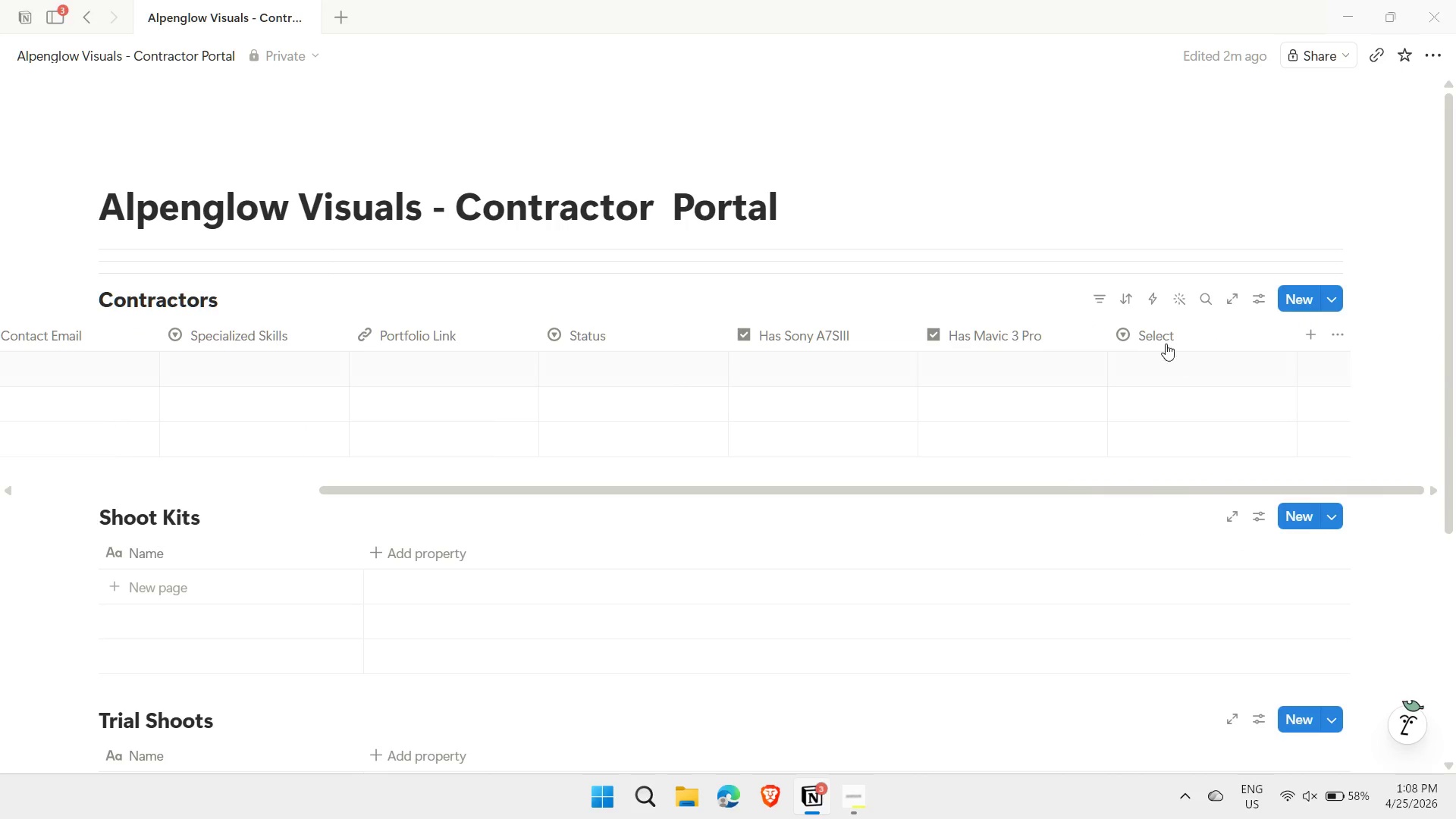 
left_click([1162, 334])
 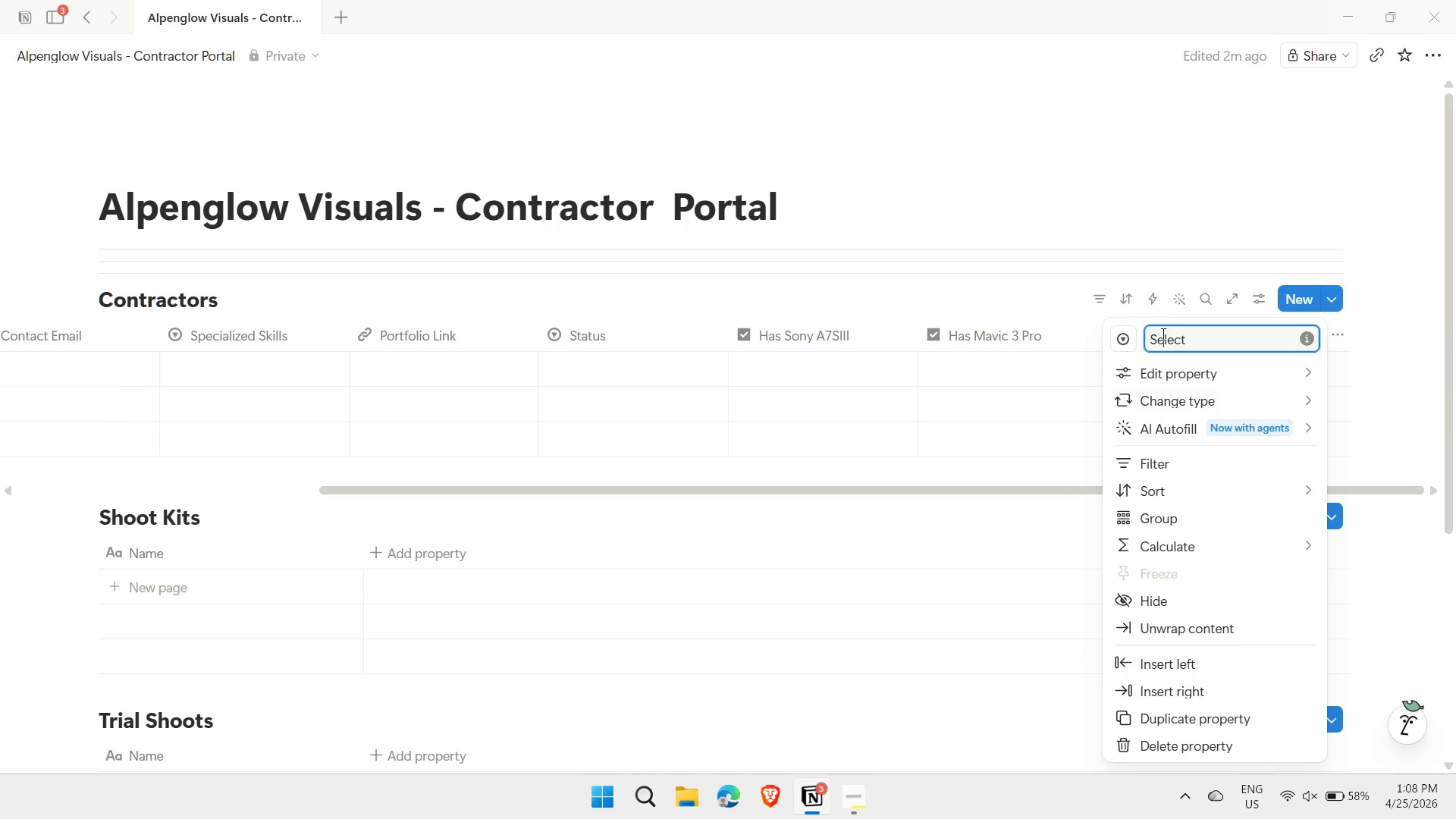 
double_click([1162, 334])
 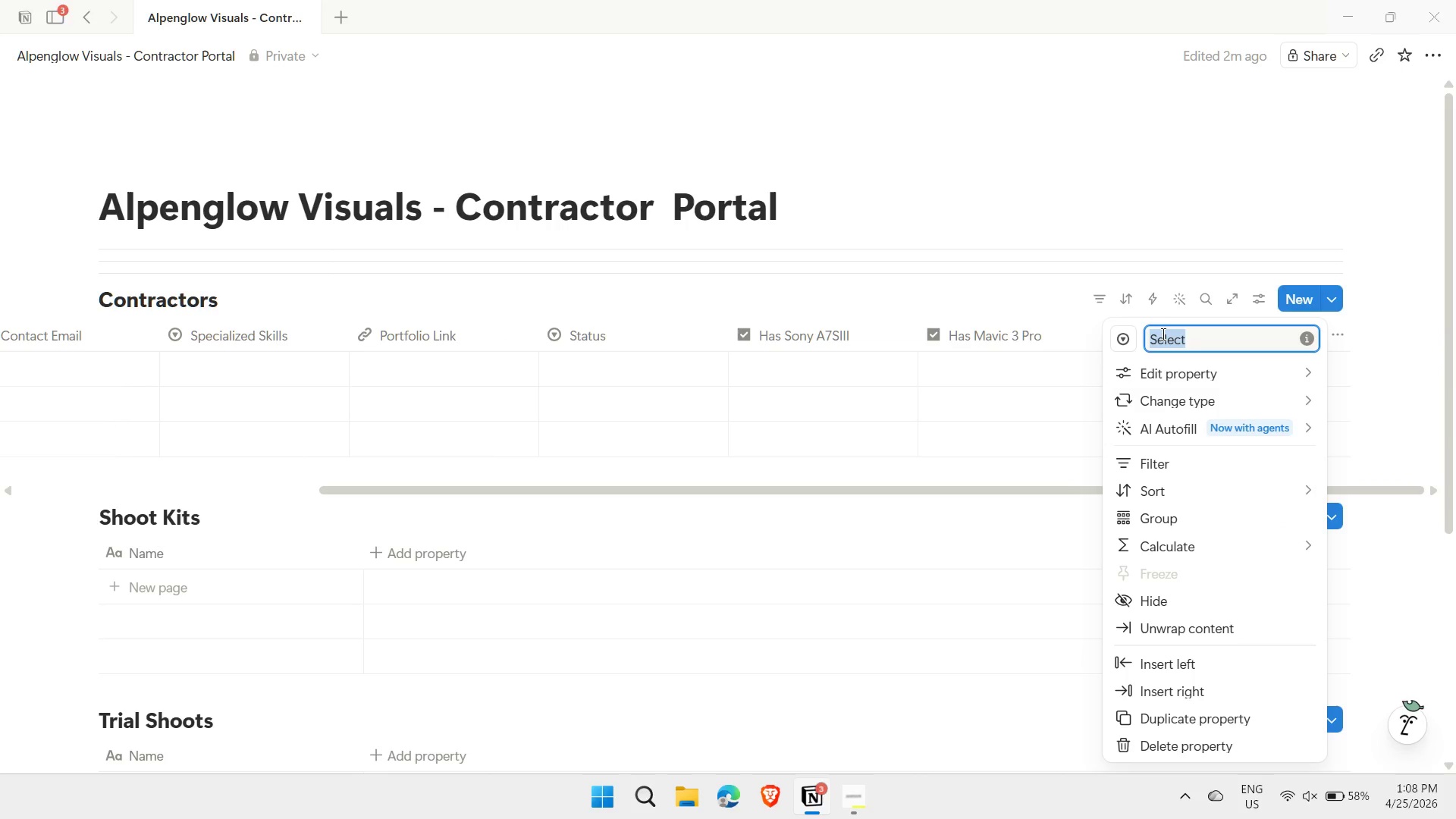 
type(Part 107 License)
 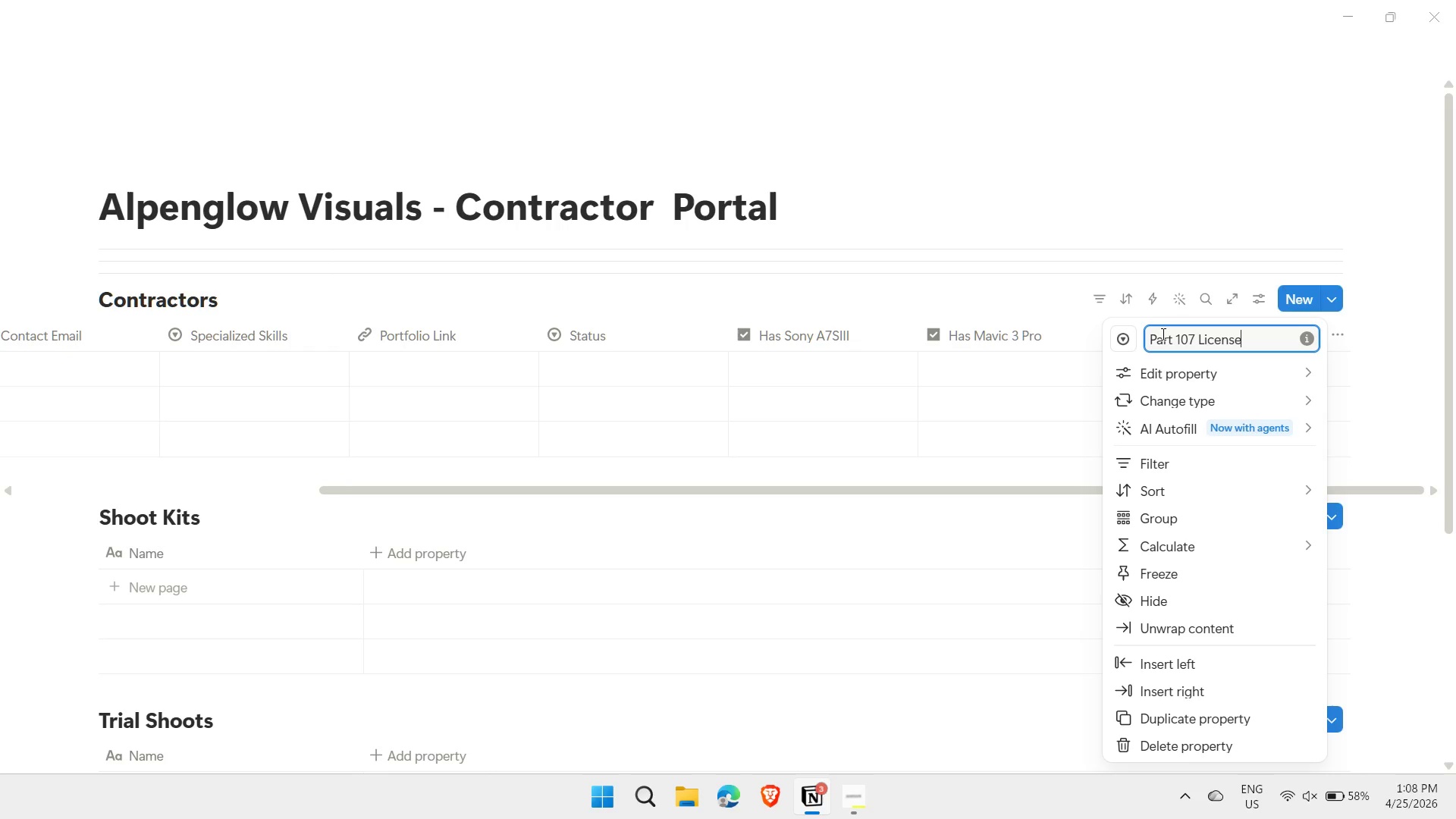 
key(Enter)
 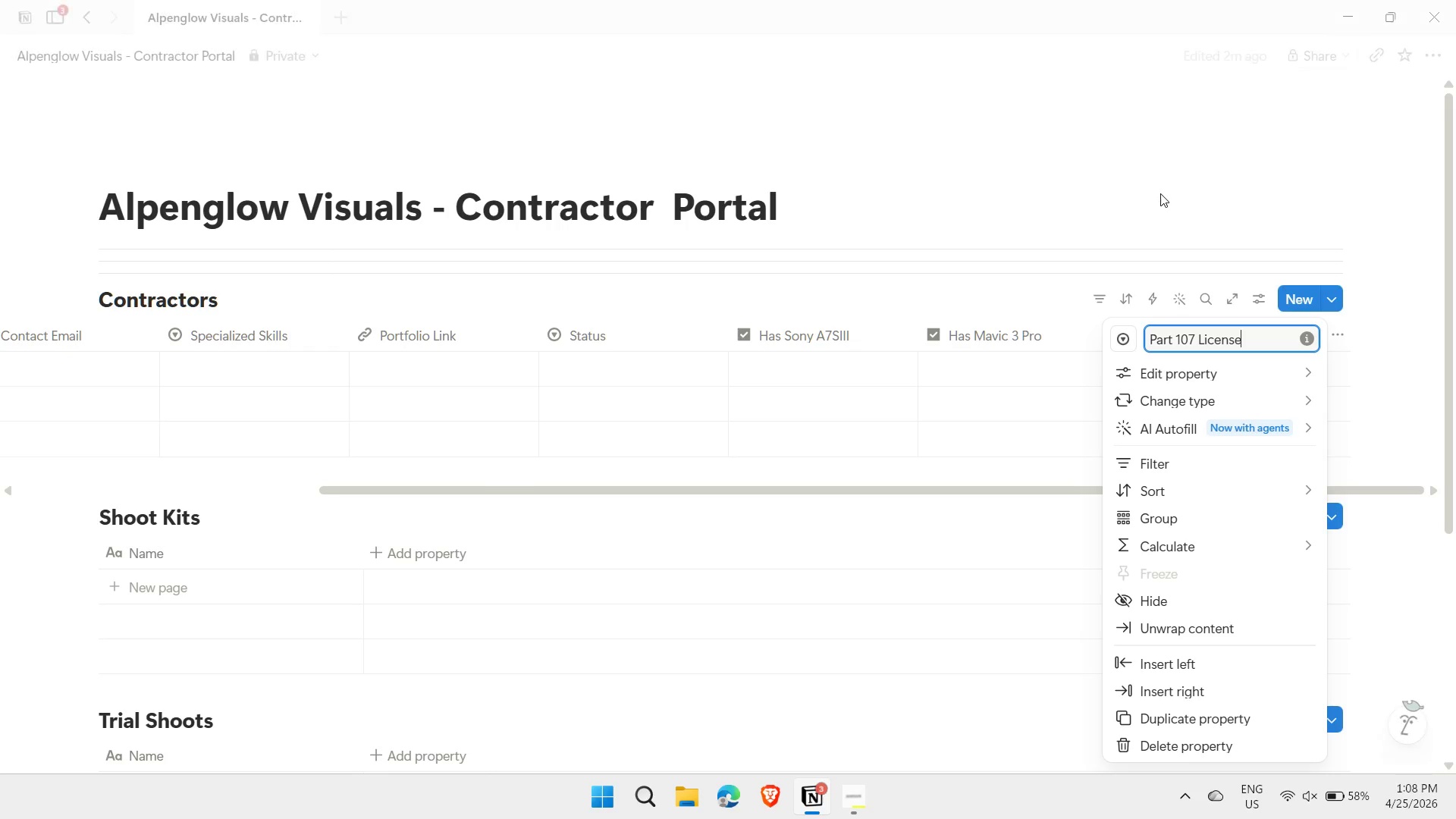 
left_click([1160, 193])
 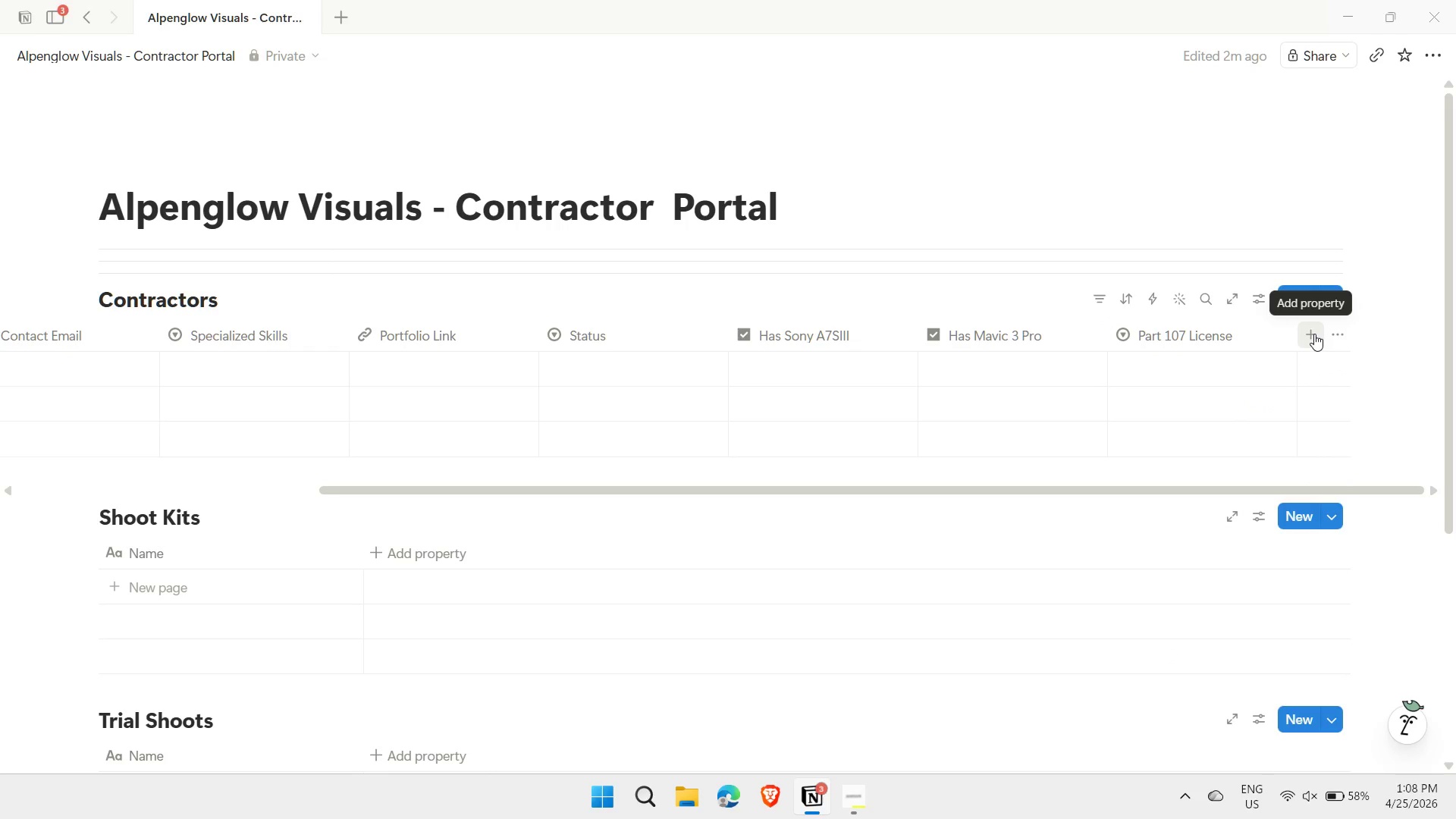 
left_click([1314, 334])
 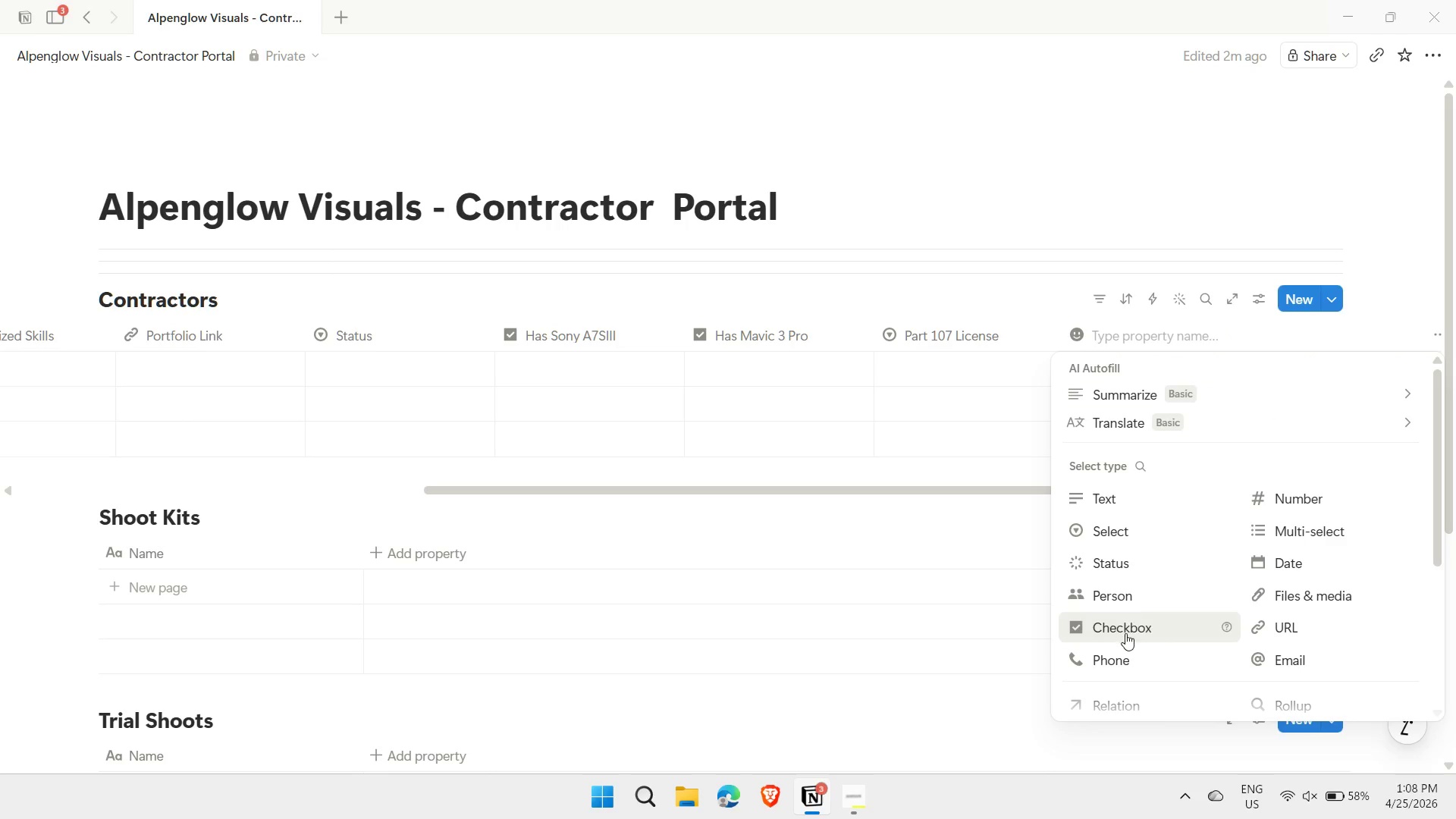 
left_click([1125, 632])
 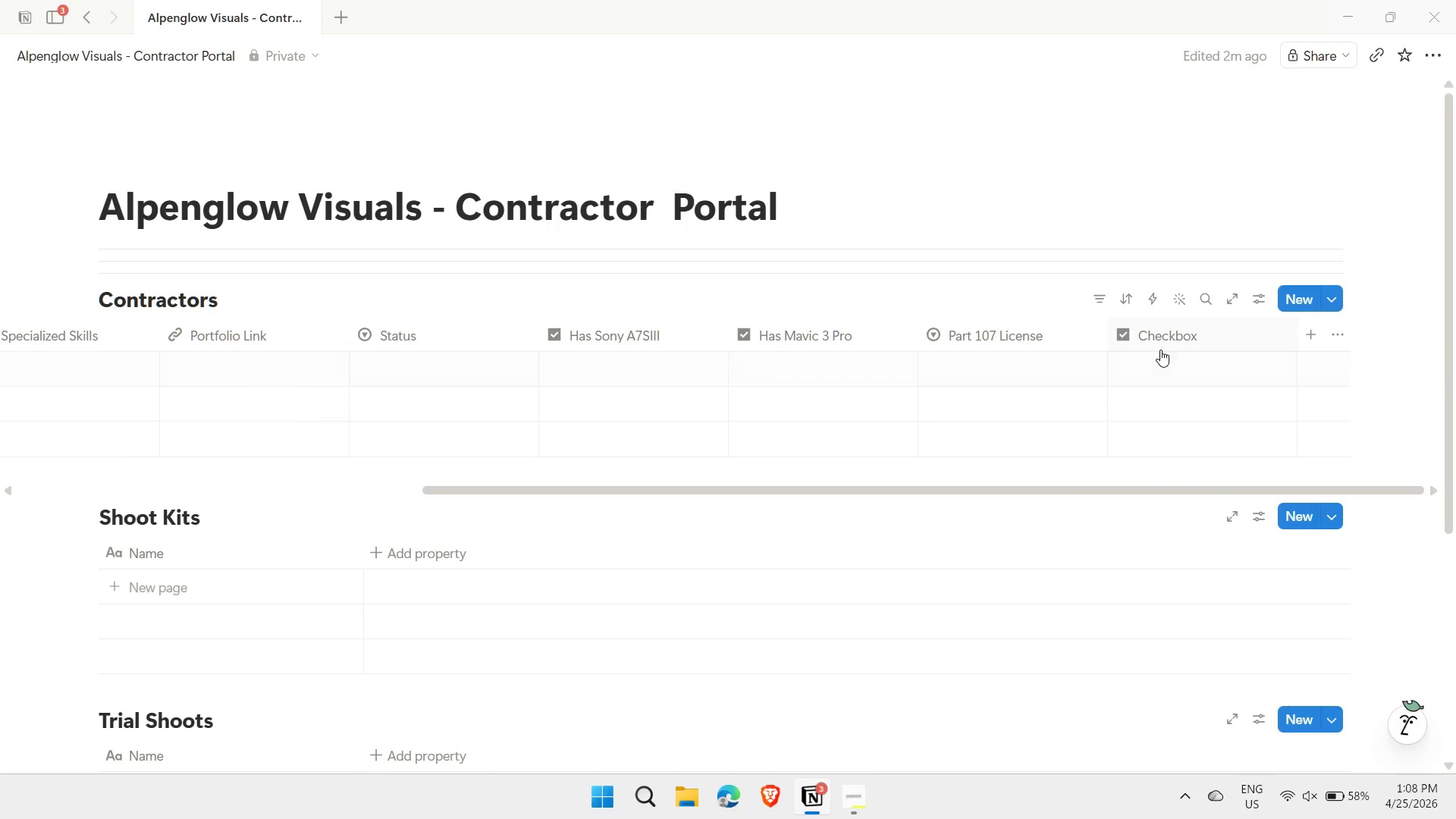 
left_click([1159, 334])
 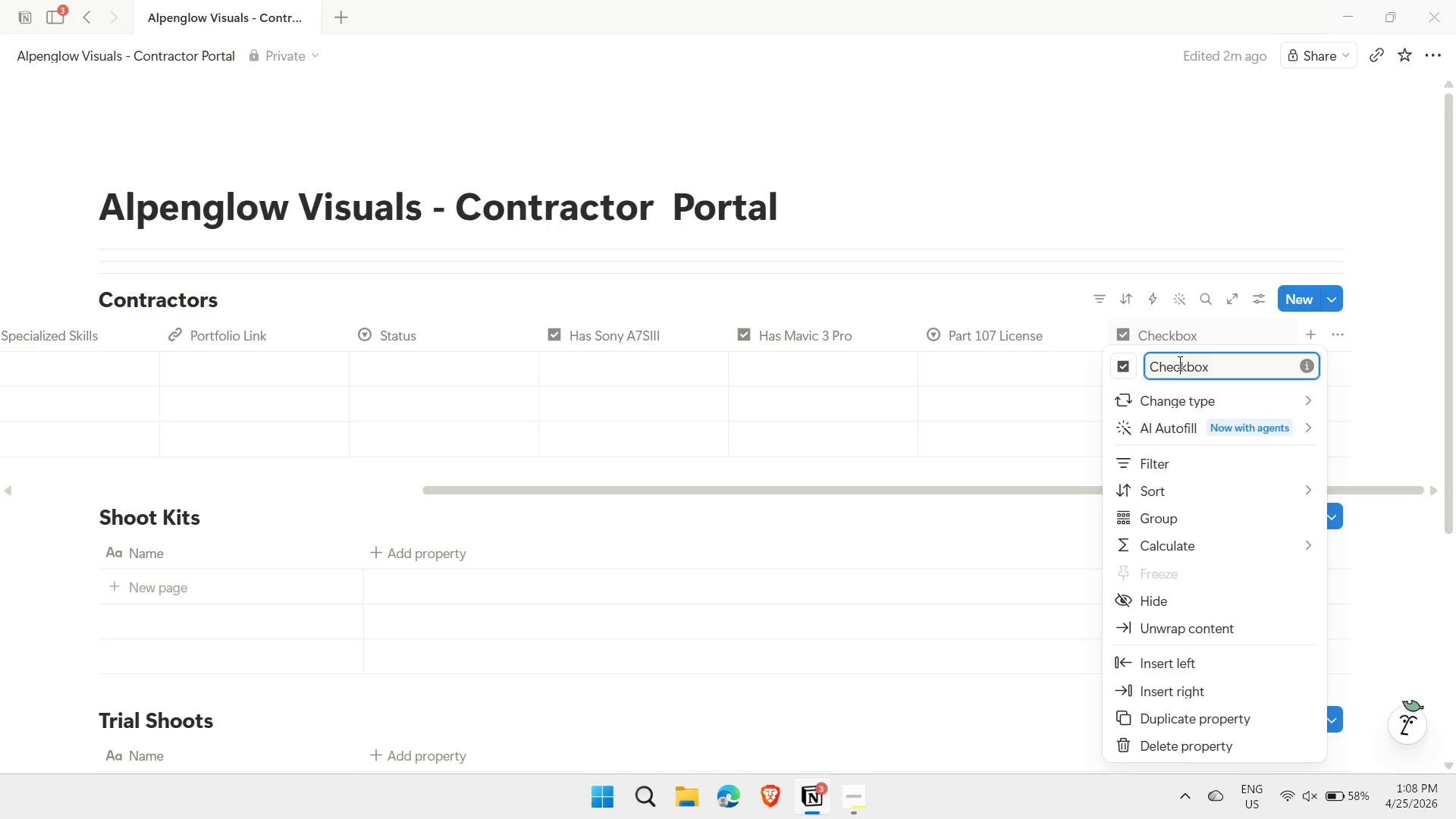 
double_click([1178, 362])
 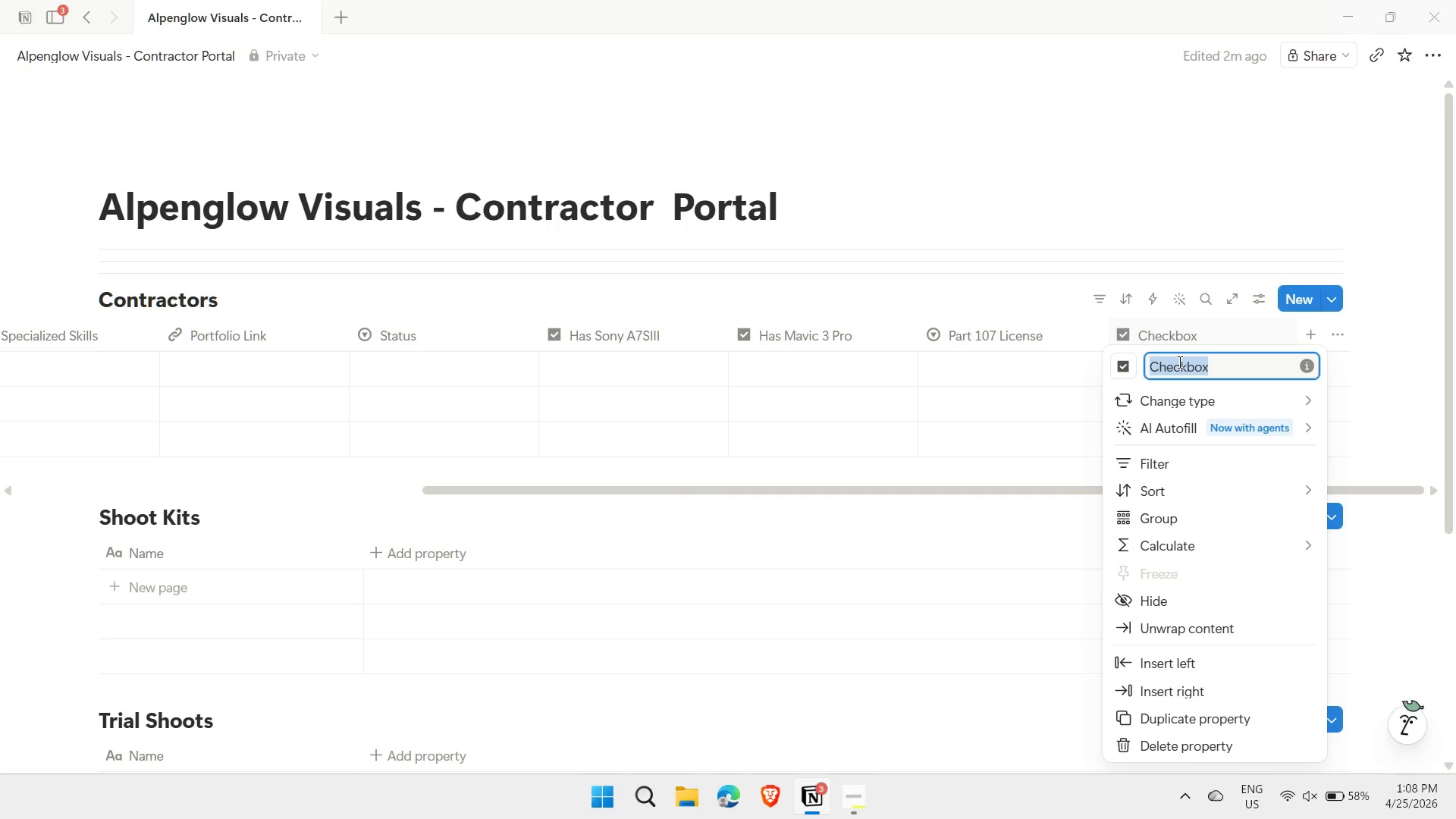 
type(Welcome Package Sent)
 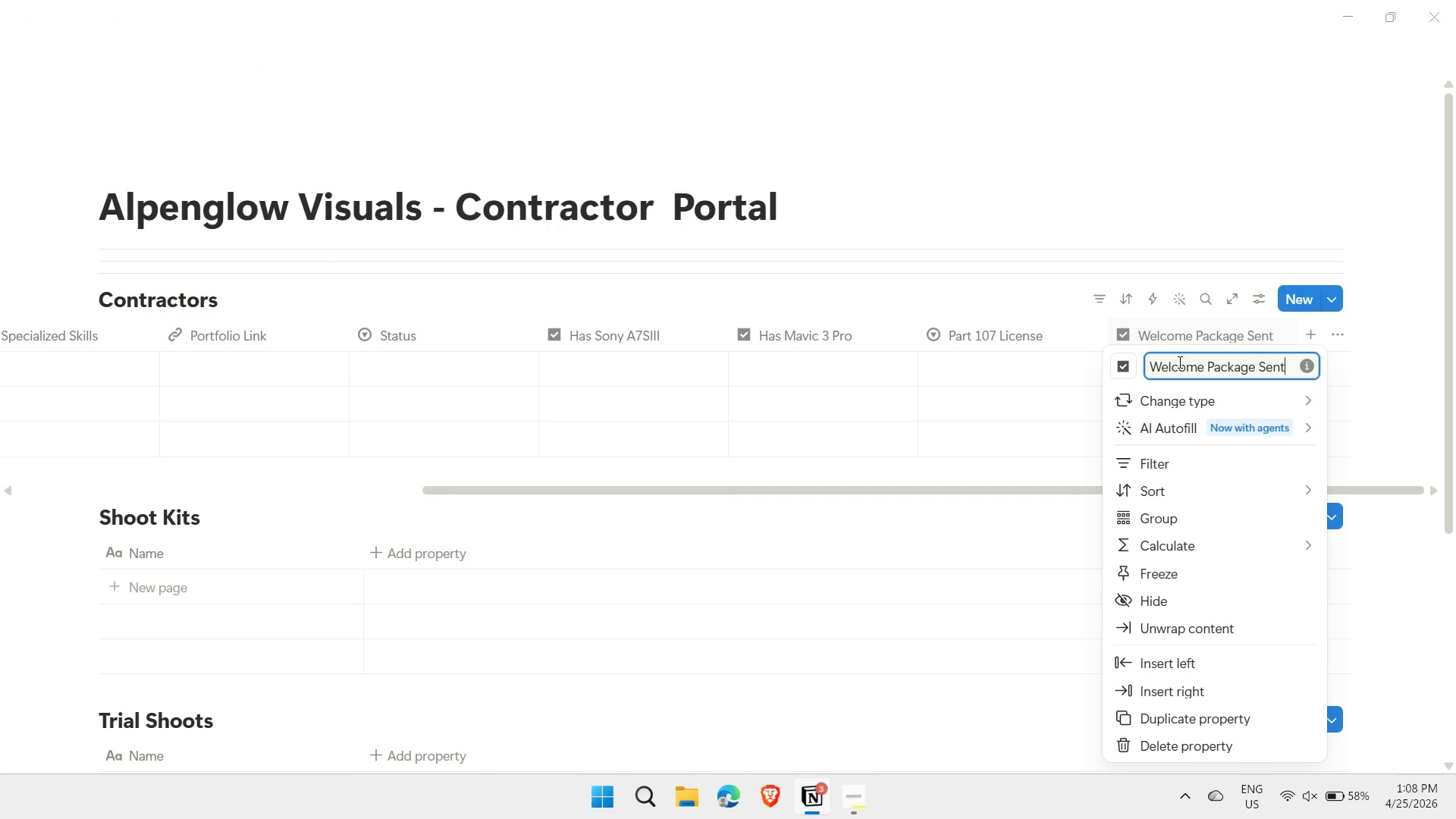 
key(Enter)
 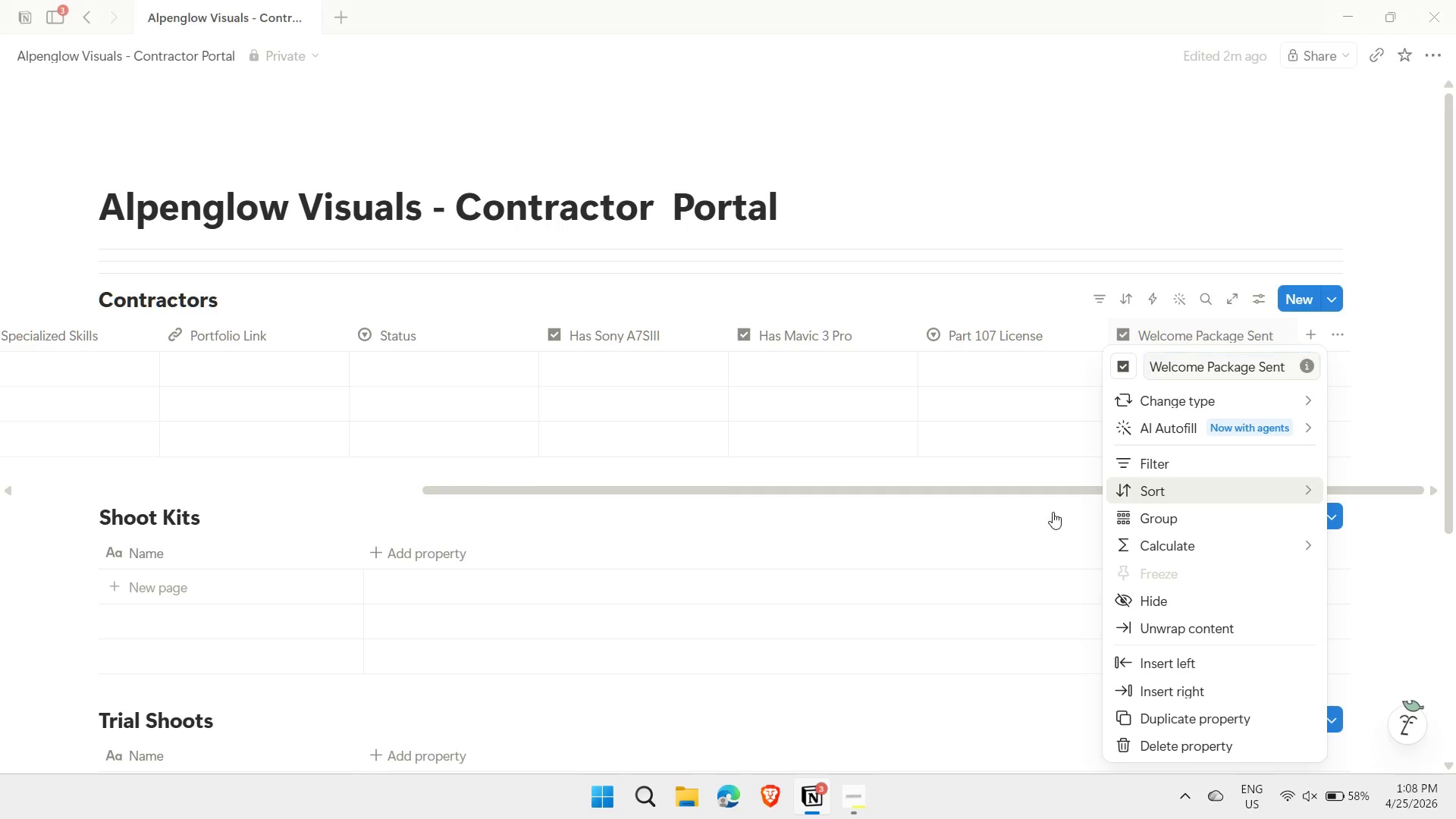 
left_click([1053, 512])
 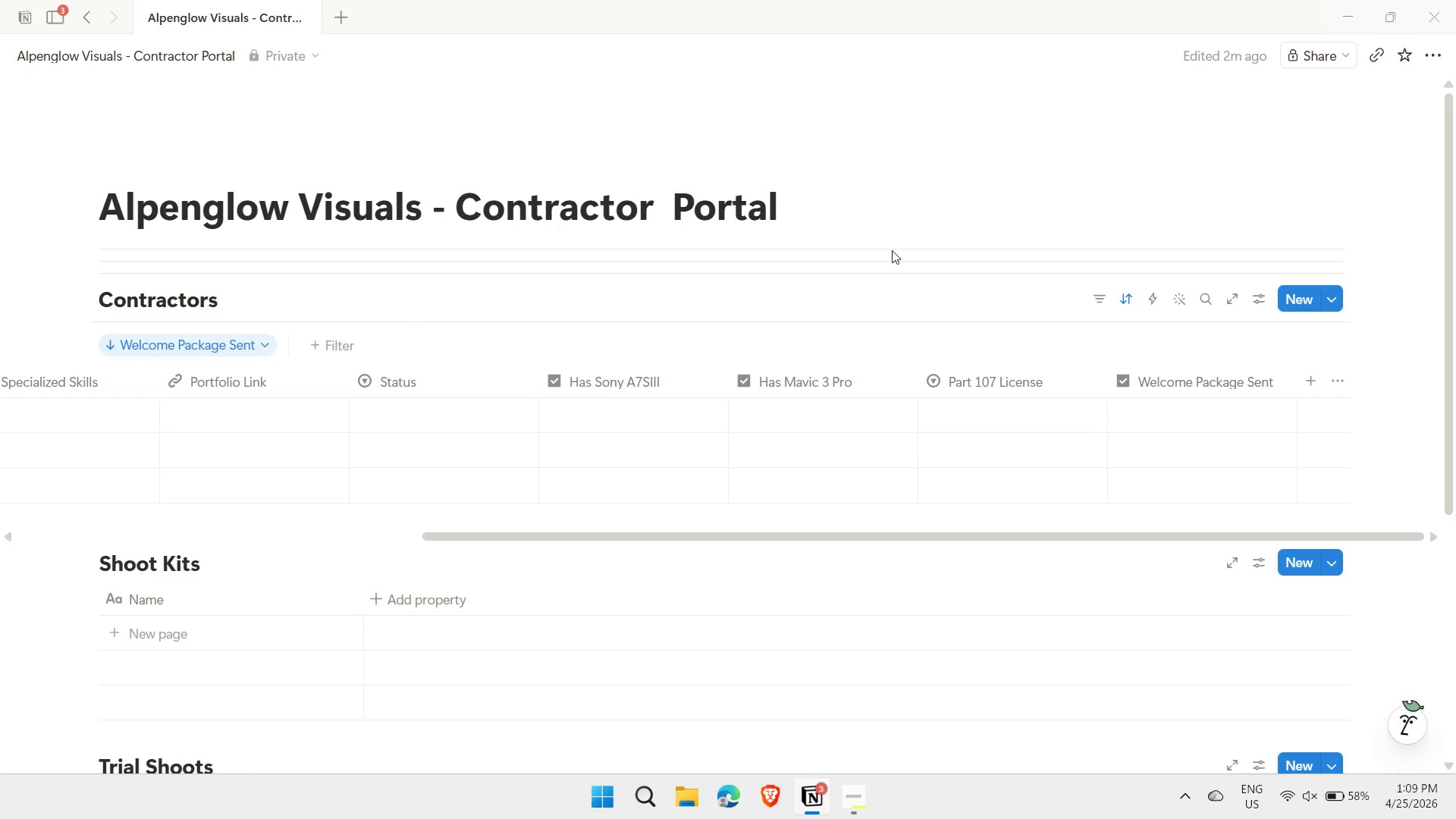 
wait(5.19)
 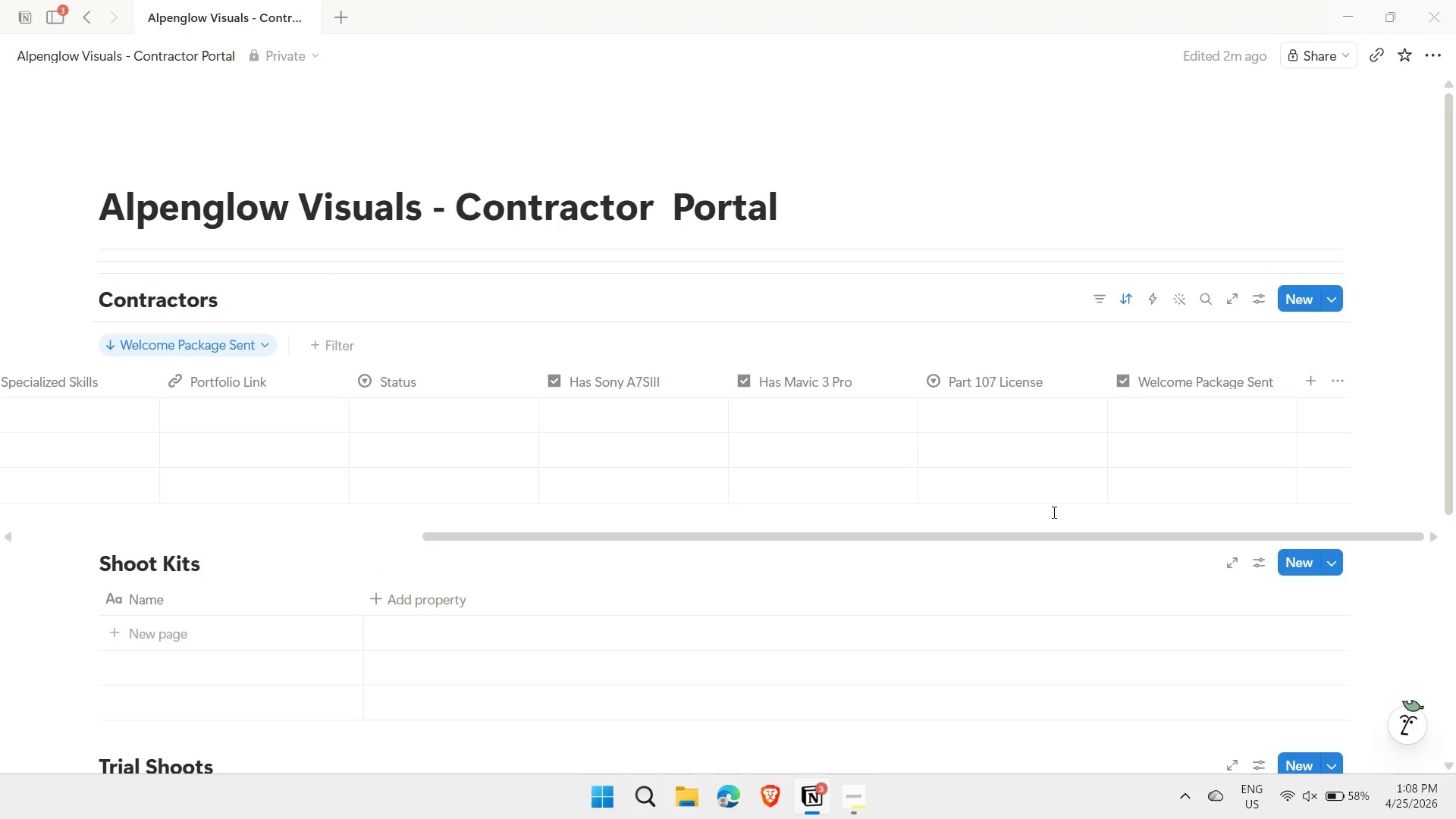 
left_click([1129, 303])
 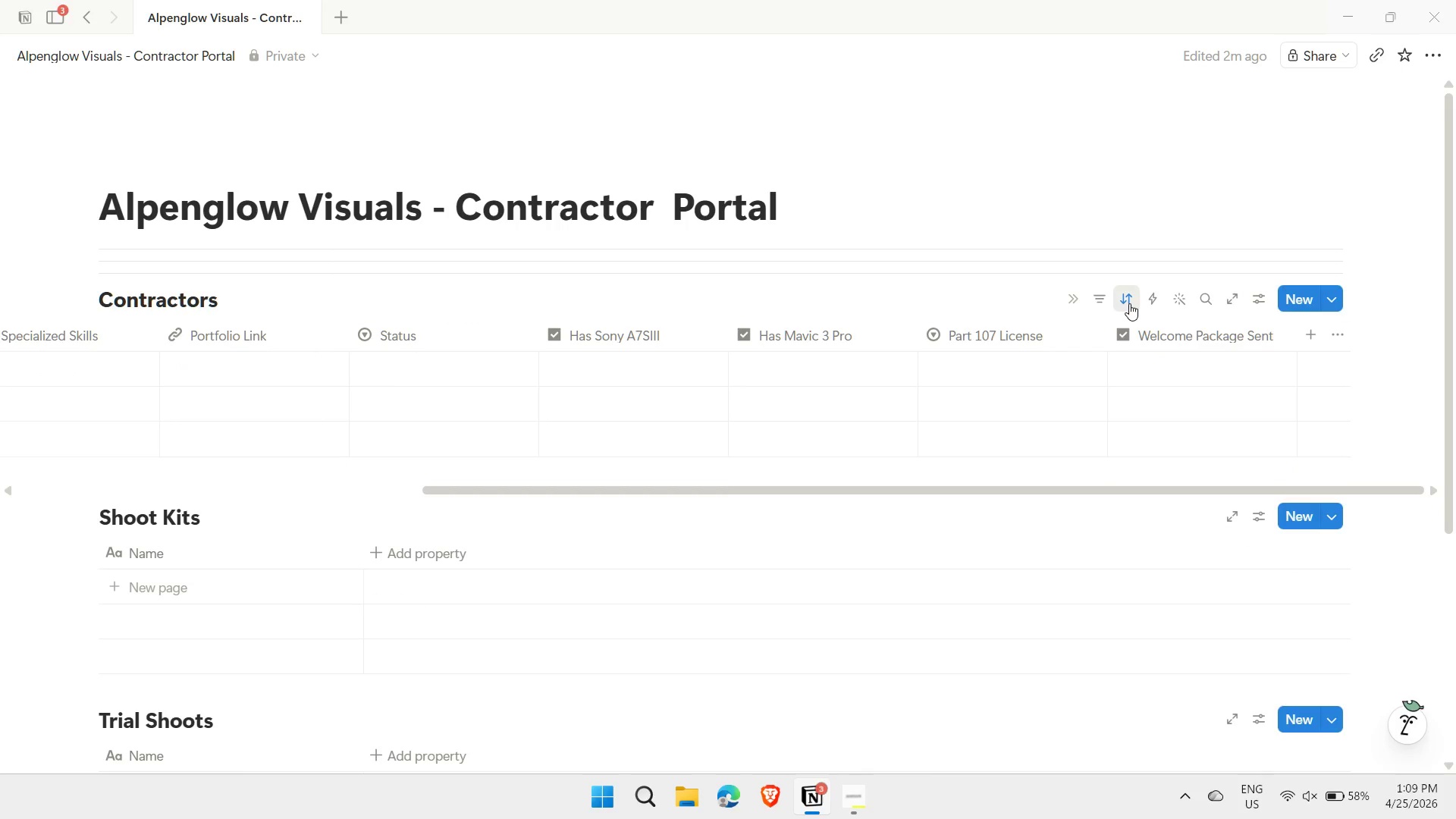 
left_click([1129, 303])
 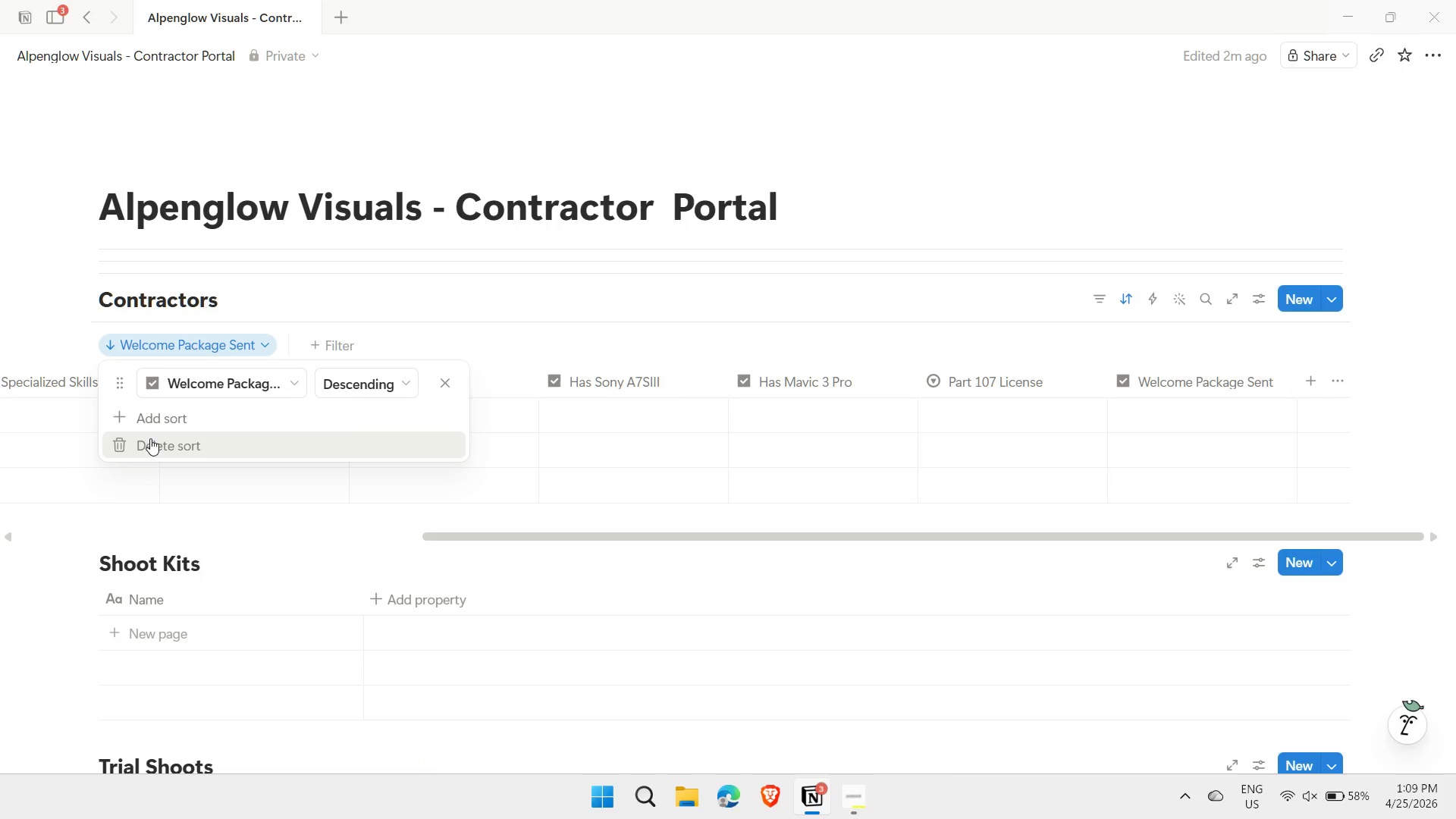 
left_click([146, 438])
 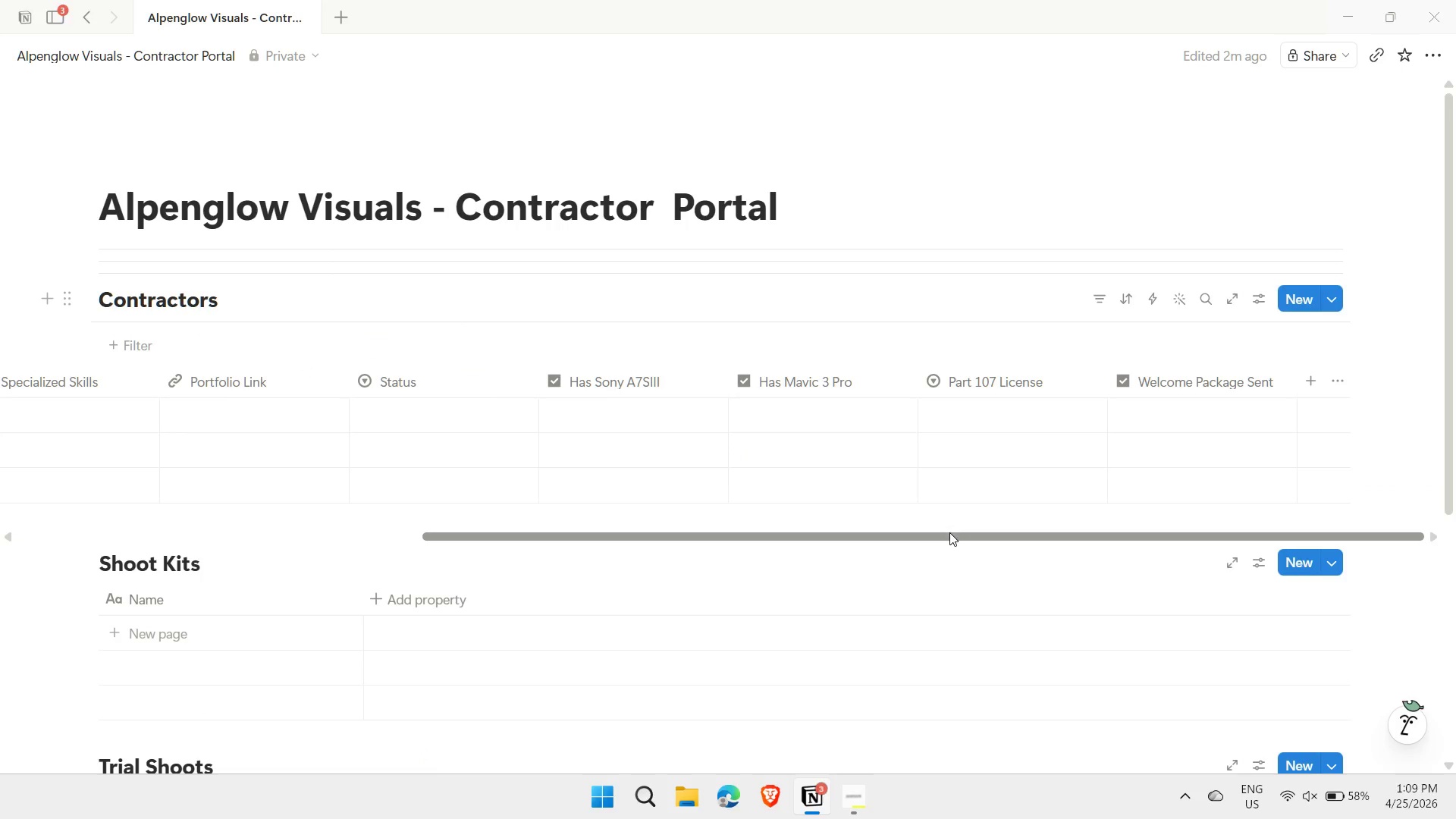 
left_click_drag(start_coordinate=[949, 532], to_coordinate=[1138, 579])
 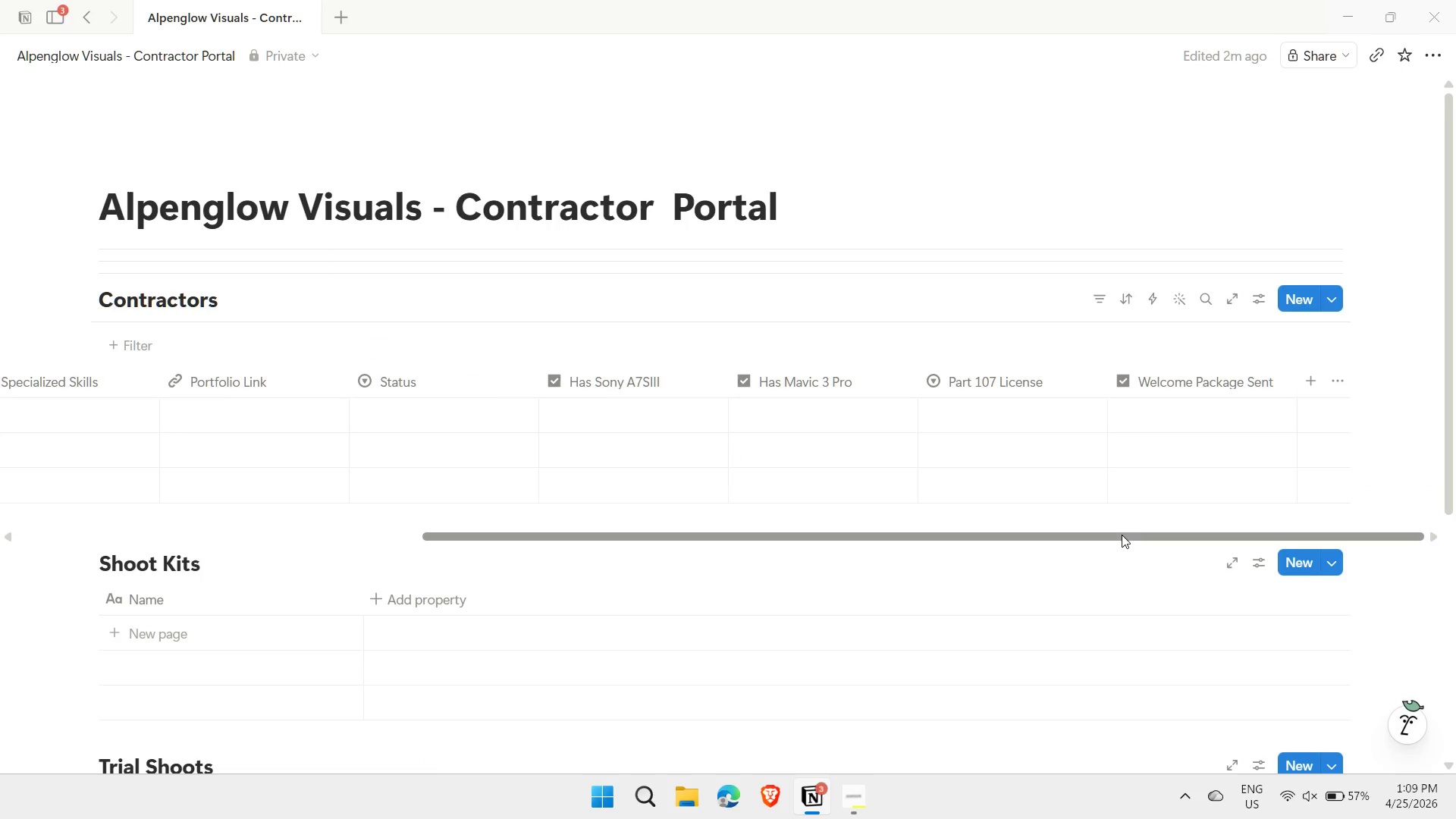 
left_click_drag(start_coordinate=[1122, 535], to_coordinate=[752, 548])
 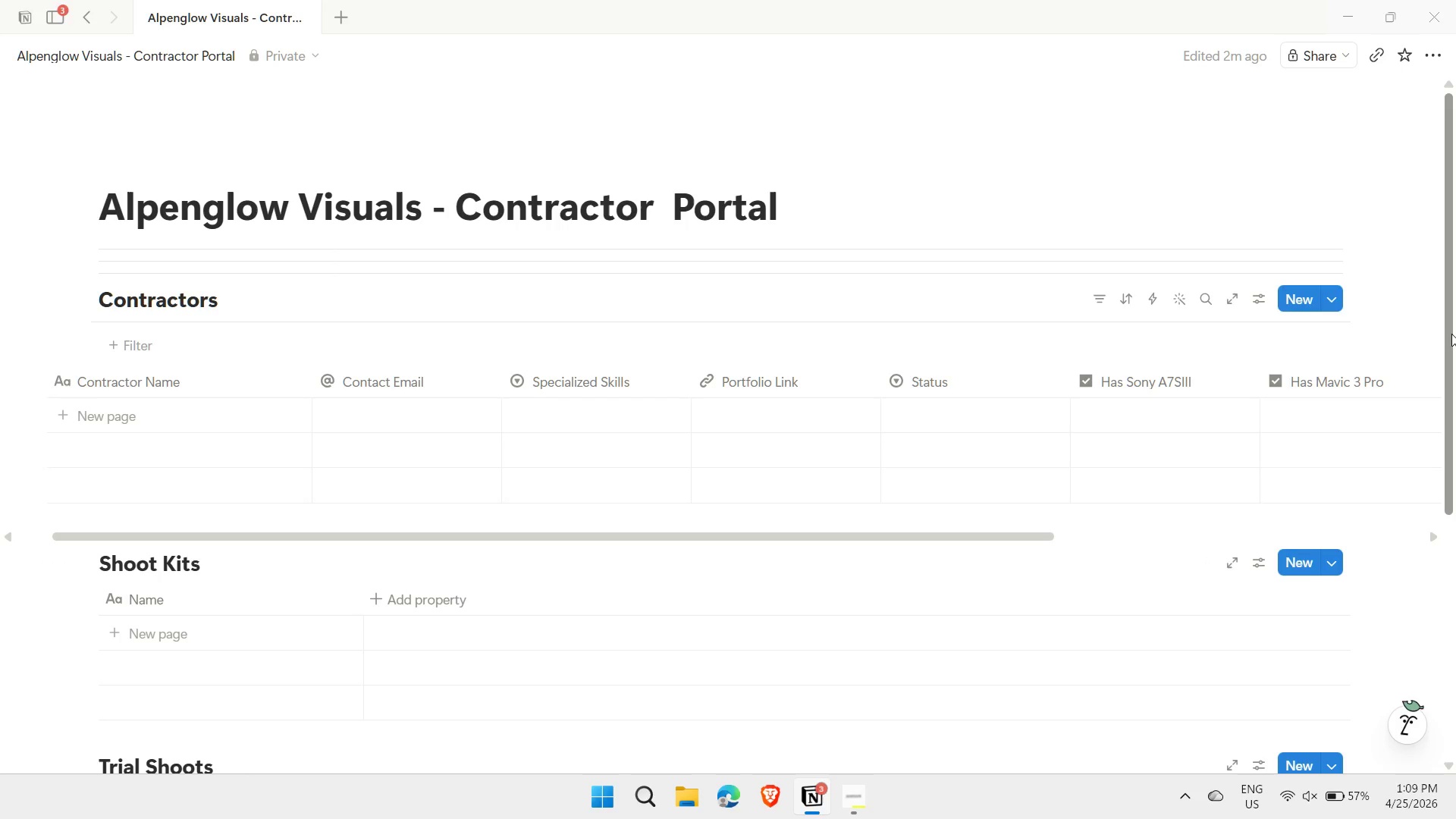 
left_click_drag(start_coordinate=[1451, 334], to_coordinate=[1442, 466])
 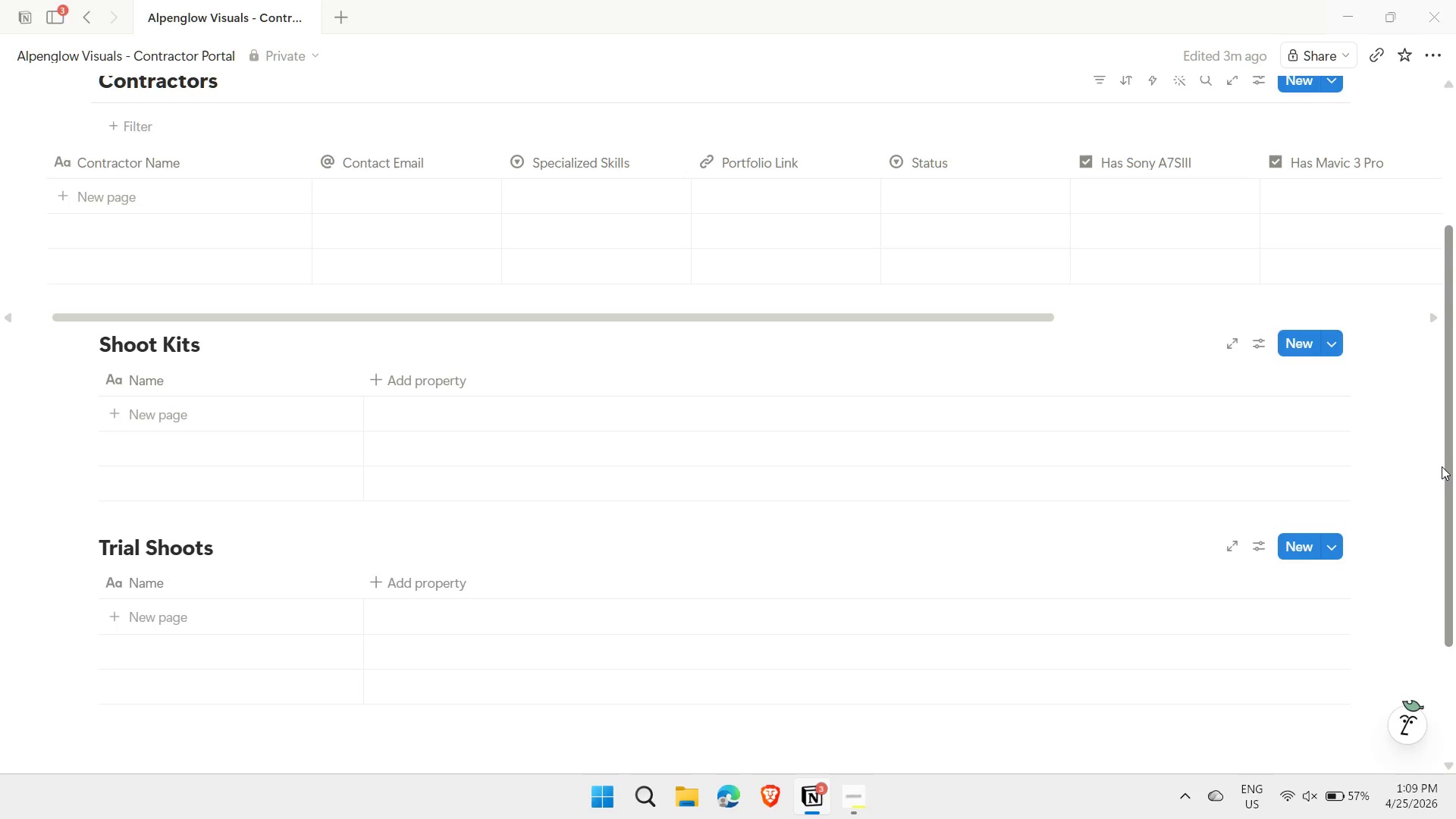 
wait(21.5)
 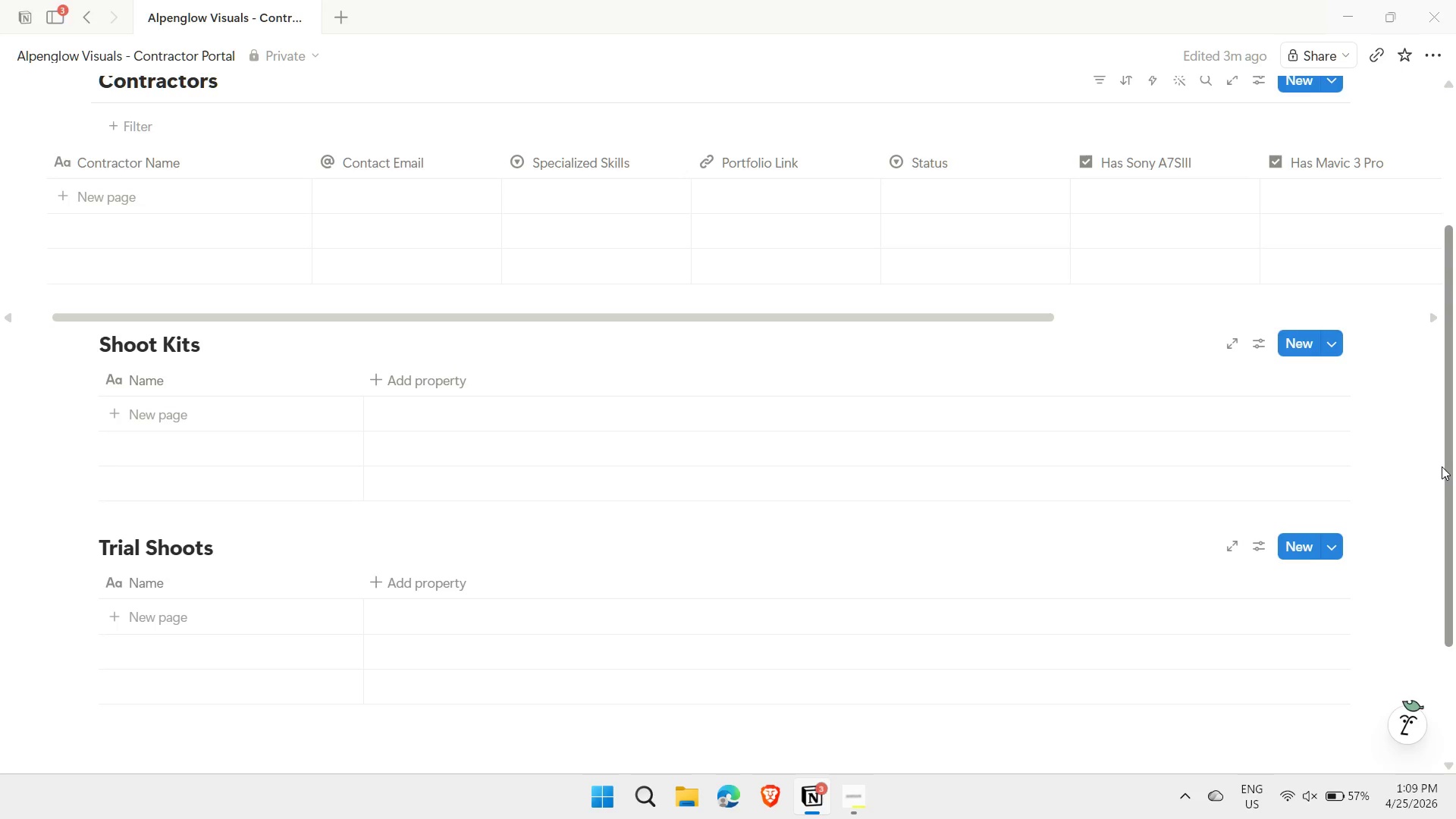 
left_click_drag(start_coordinate=[1453, 435], to_coordinate=[1454, 302])
 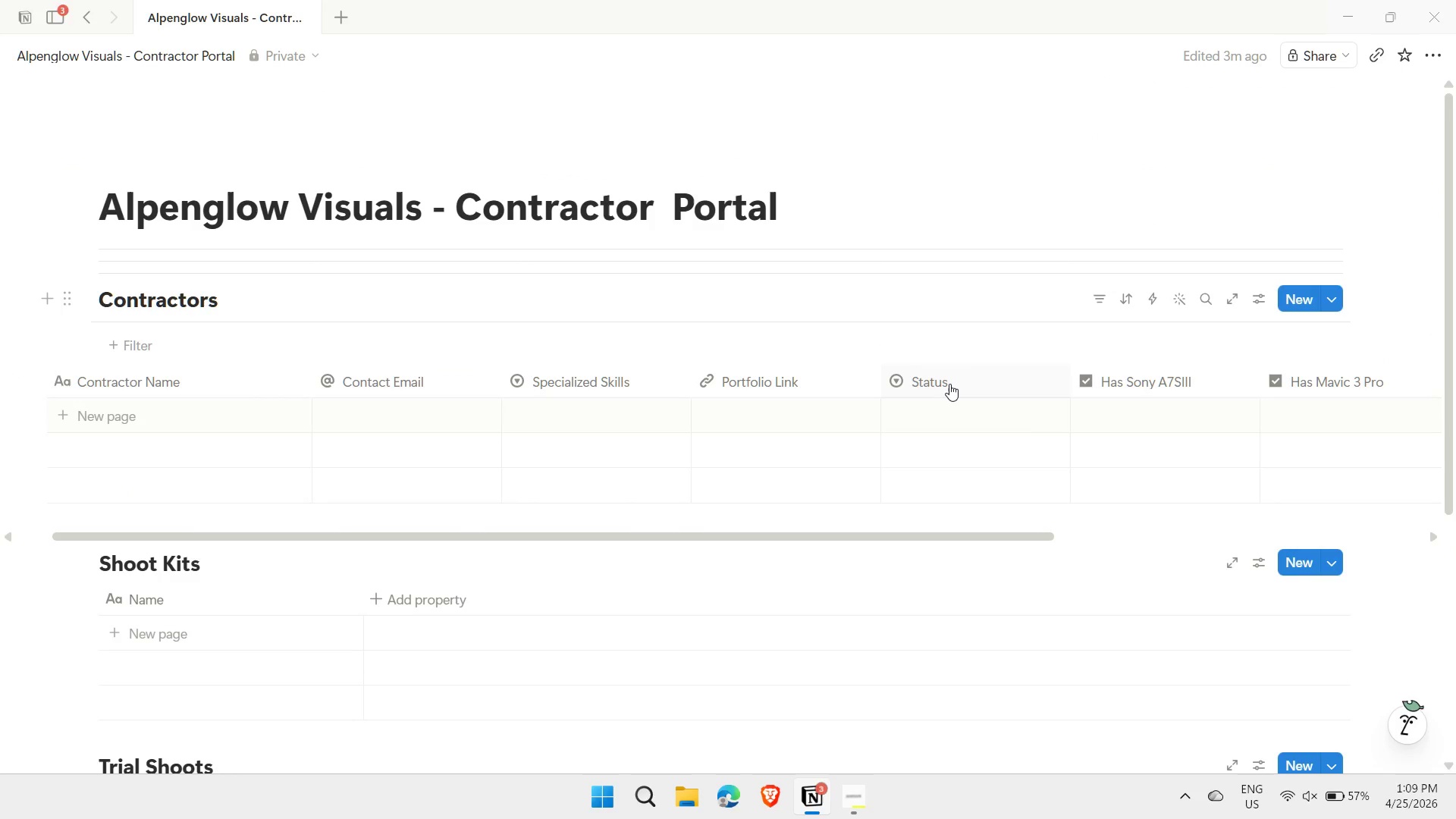 
left_click([949, 384])
 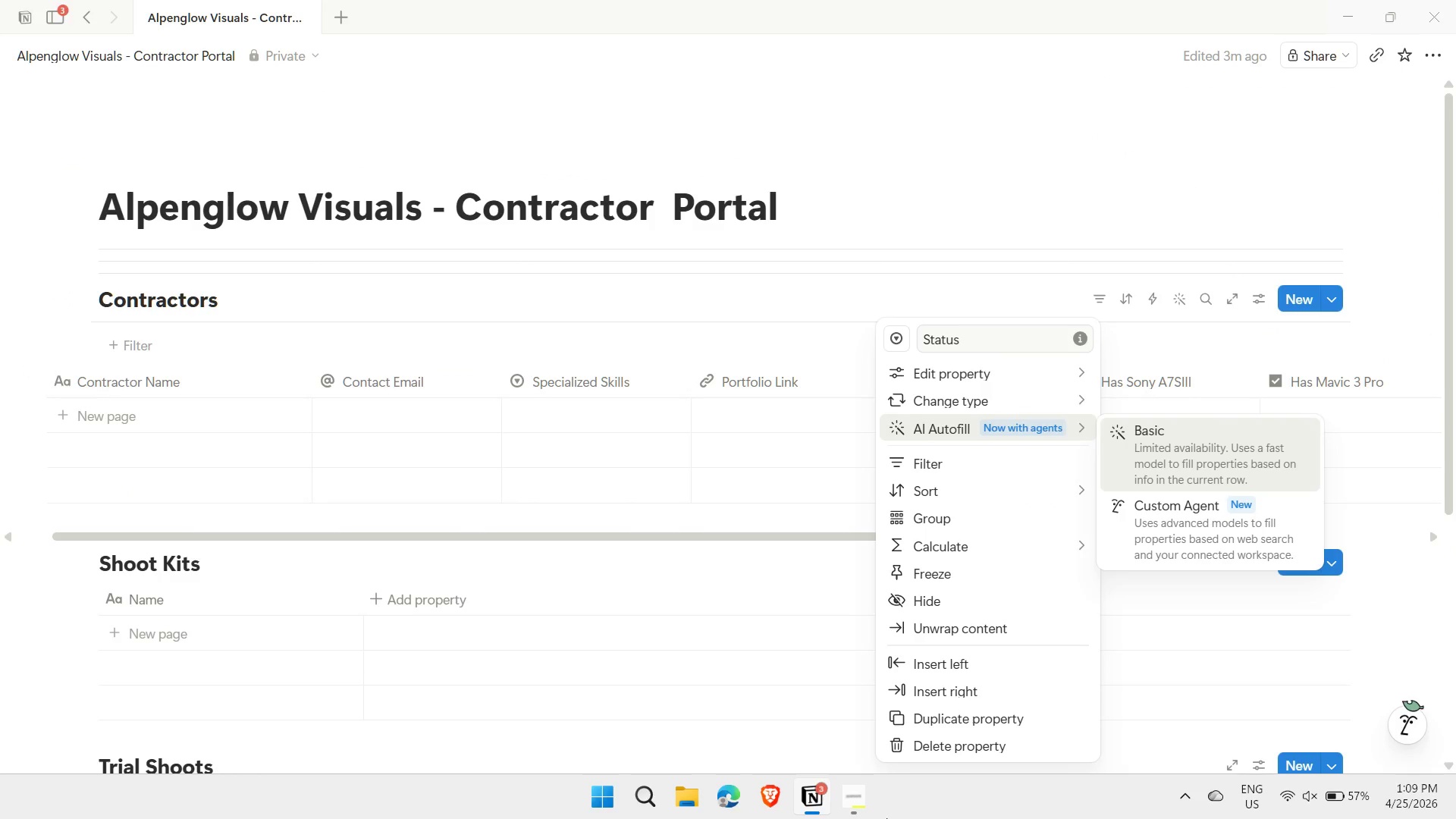 
left_click([849, 801])